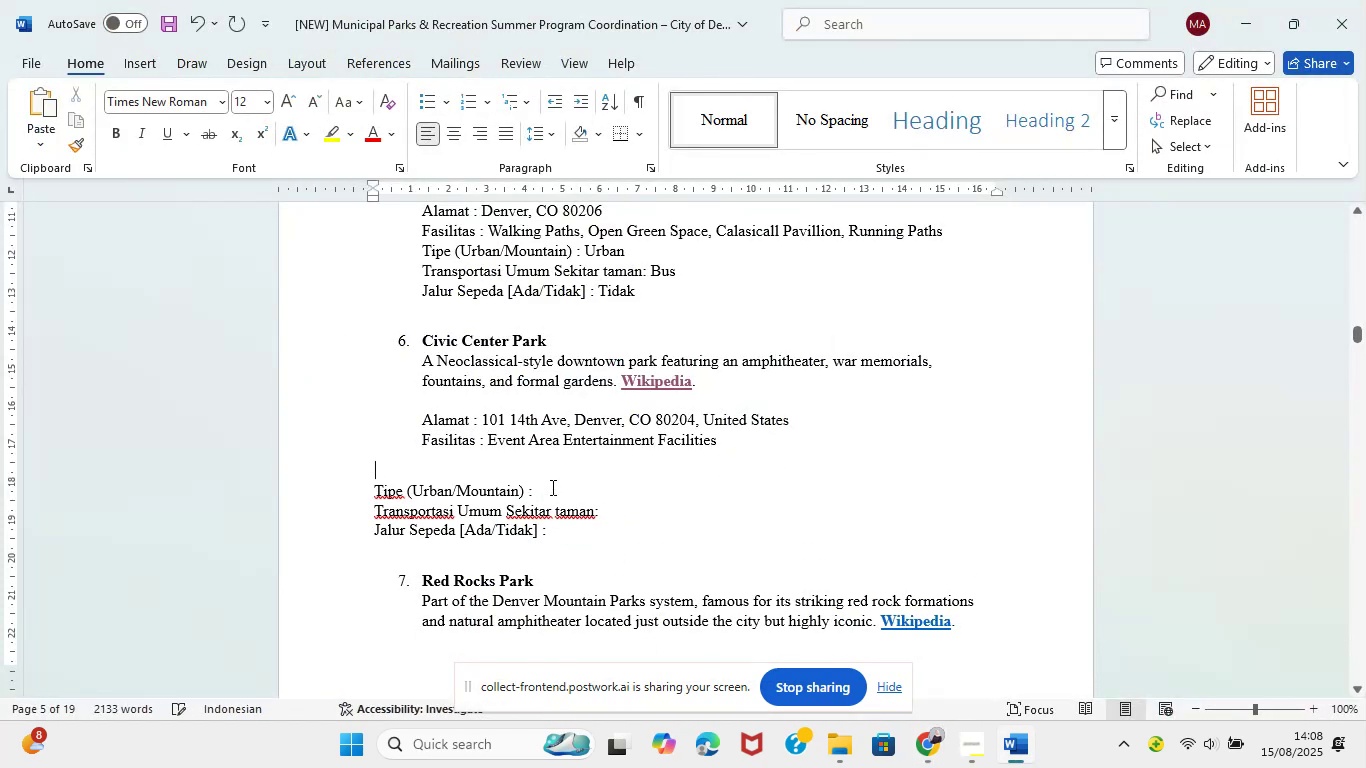 
key(Backspace)
 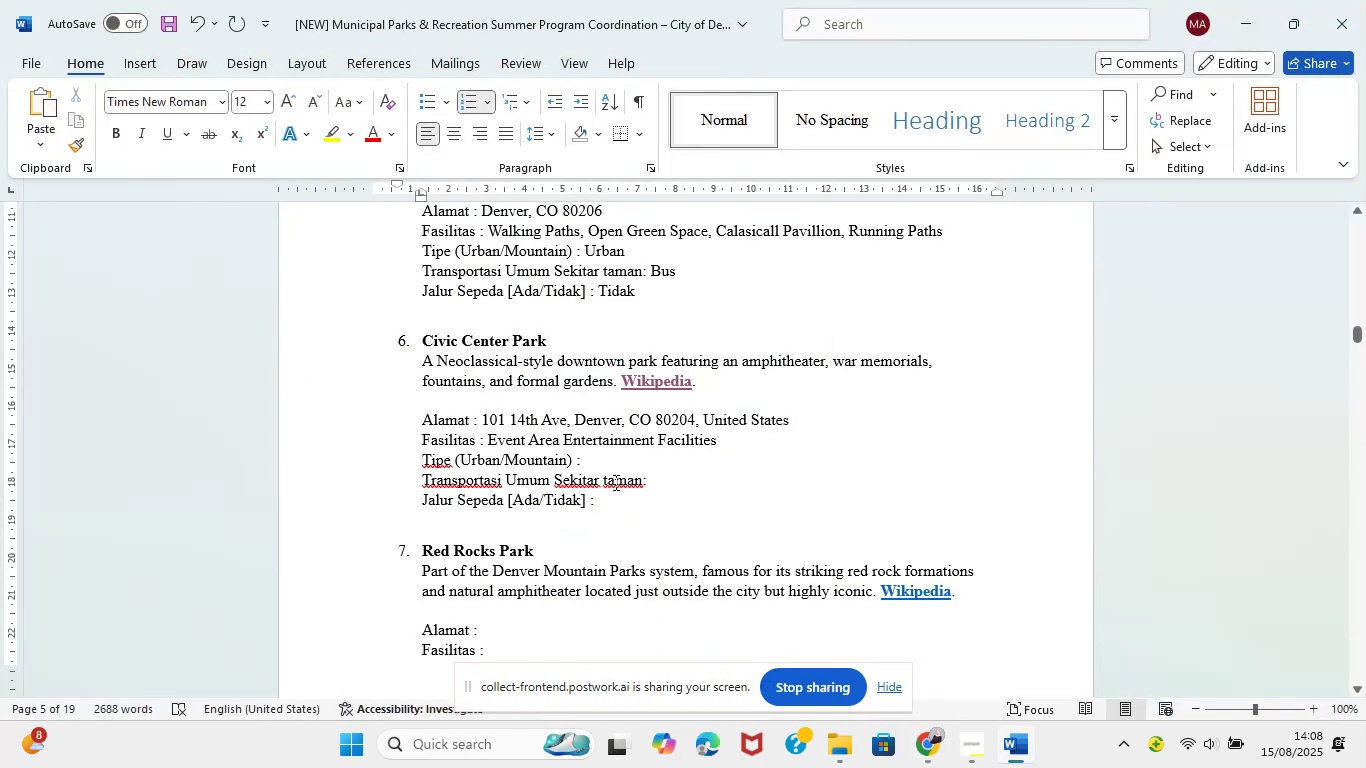 
left_click([615, 464])
 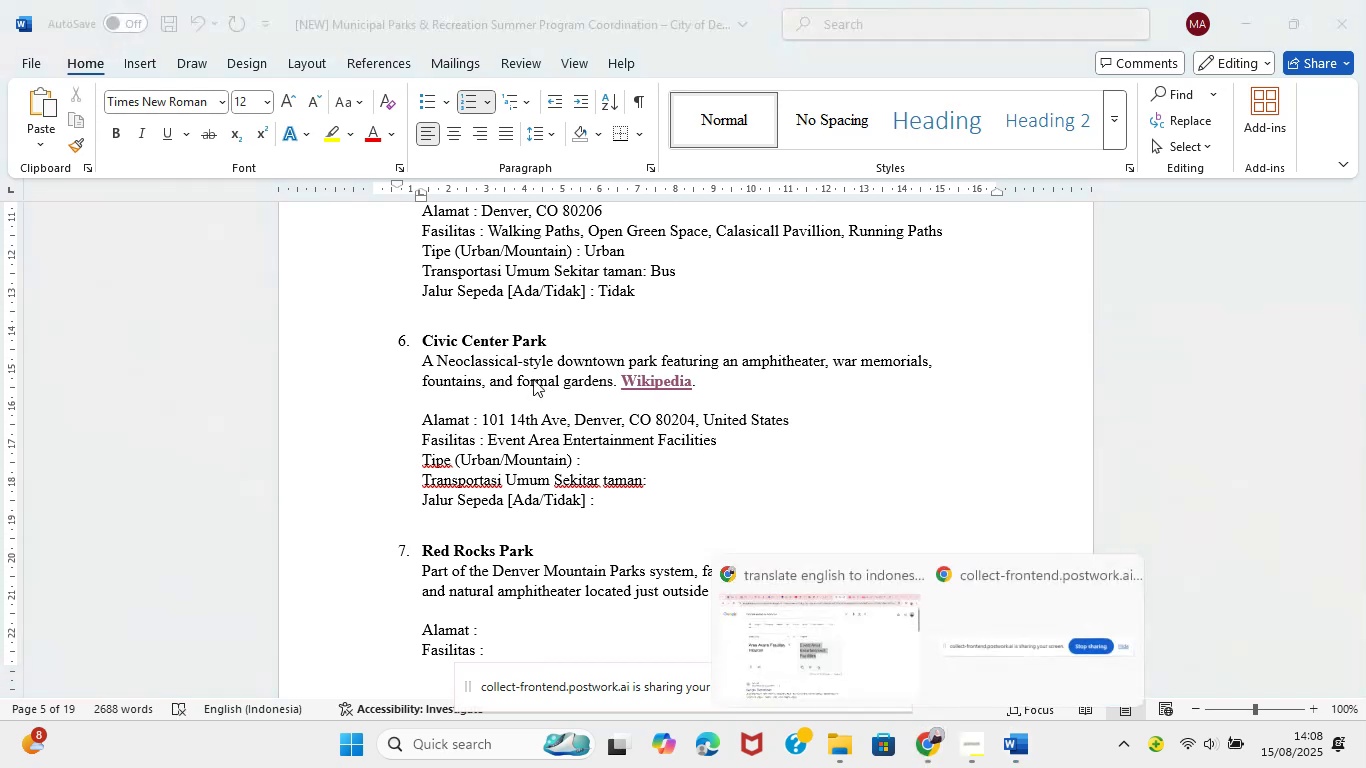 
left_click([847, 646])
 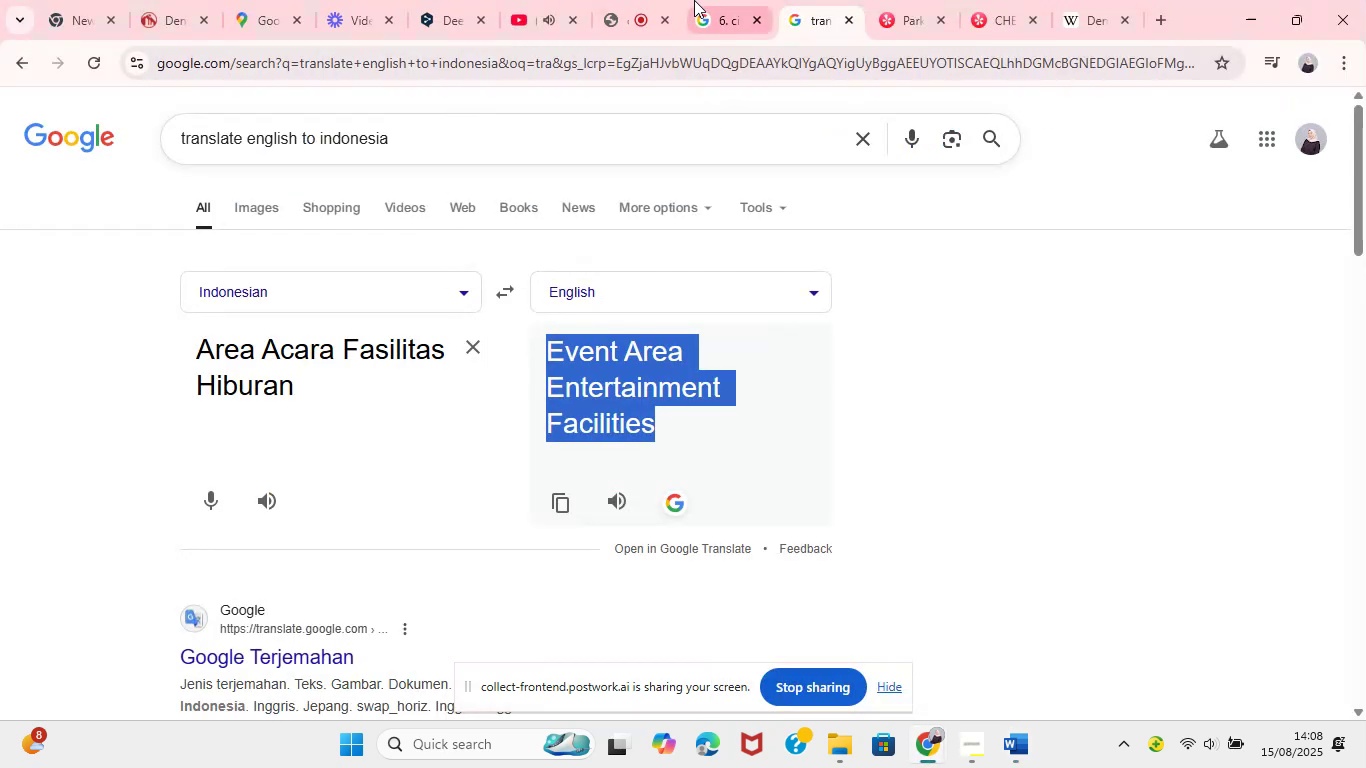 
left_click([724, 0])
 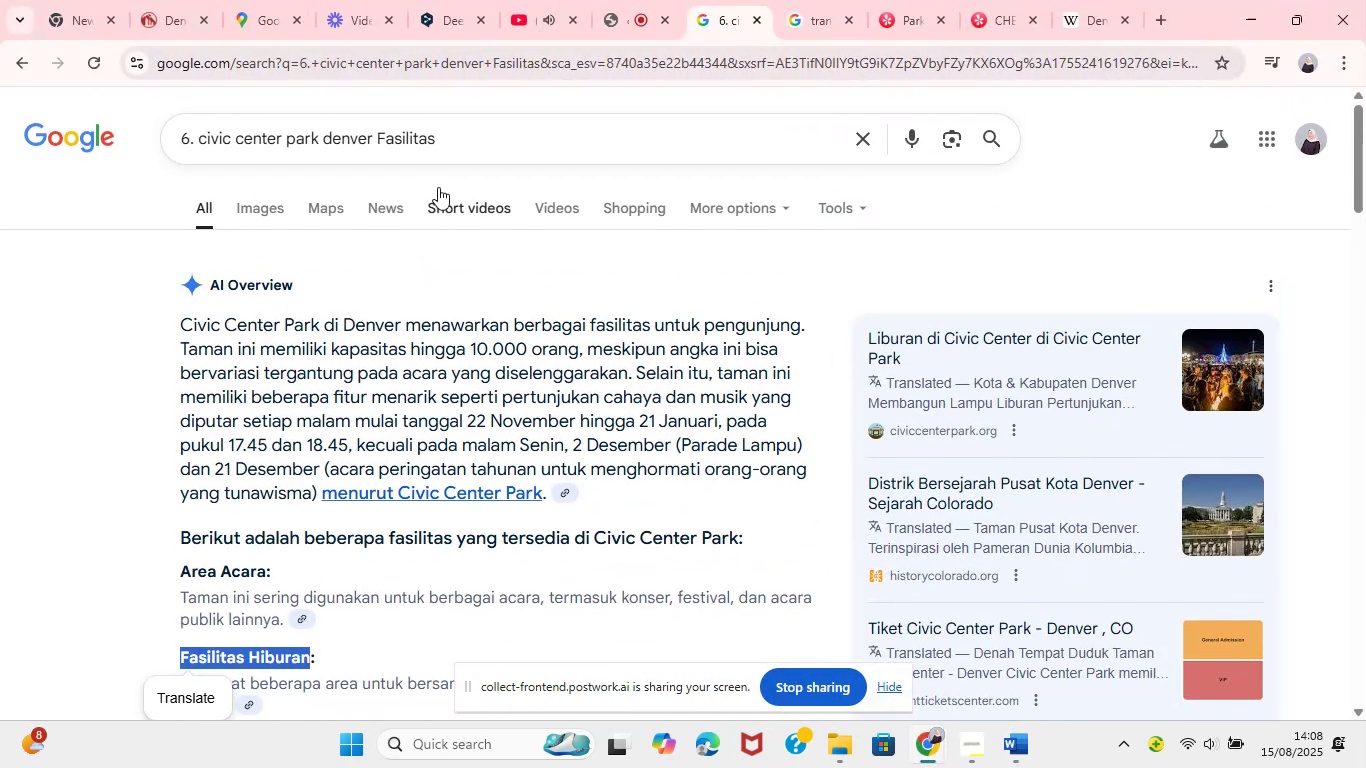 
left_click_drag(start_coordinate=[467, 136], to_coordinate=[380, 118])
 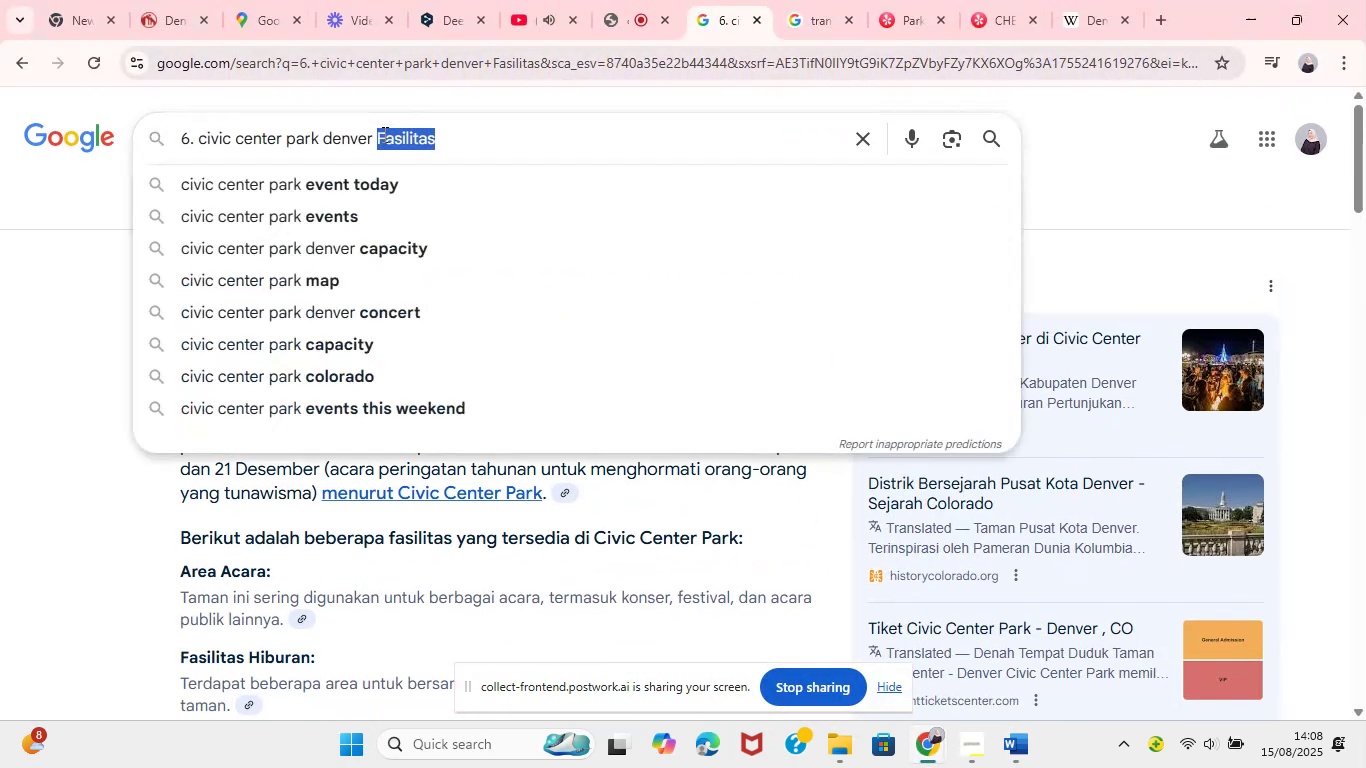 
type(tipe)
 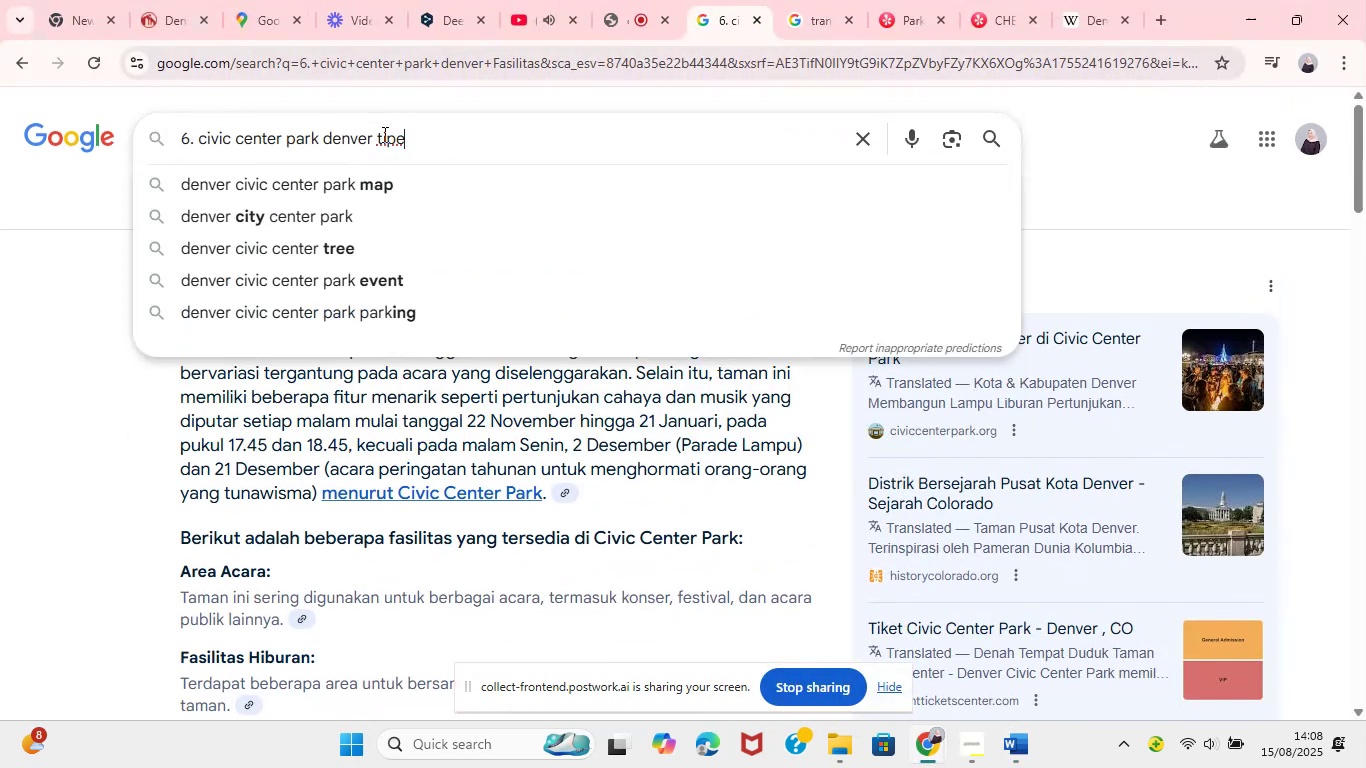 
key(Enter)
 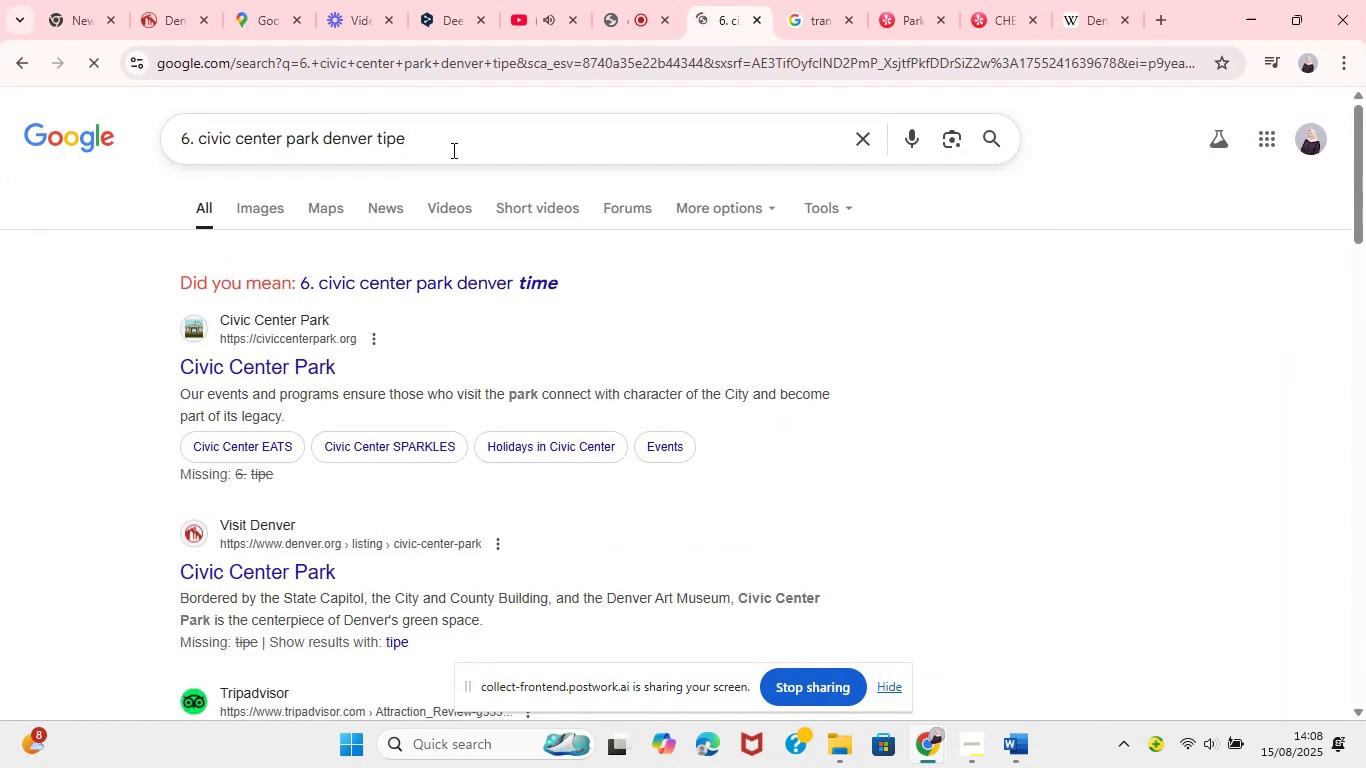 
left_click([443, 145])
 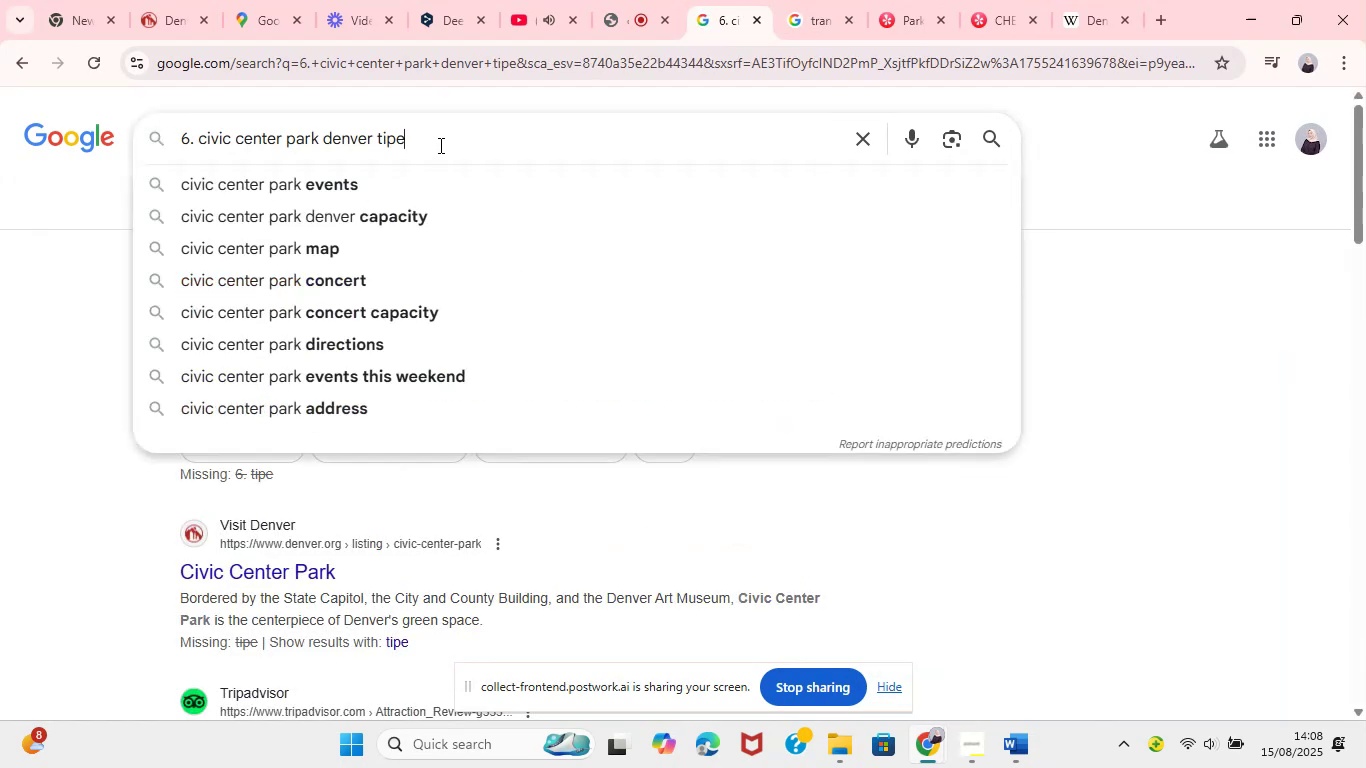 
hold_key(key=Backspace, duration=0.32)
 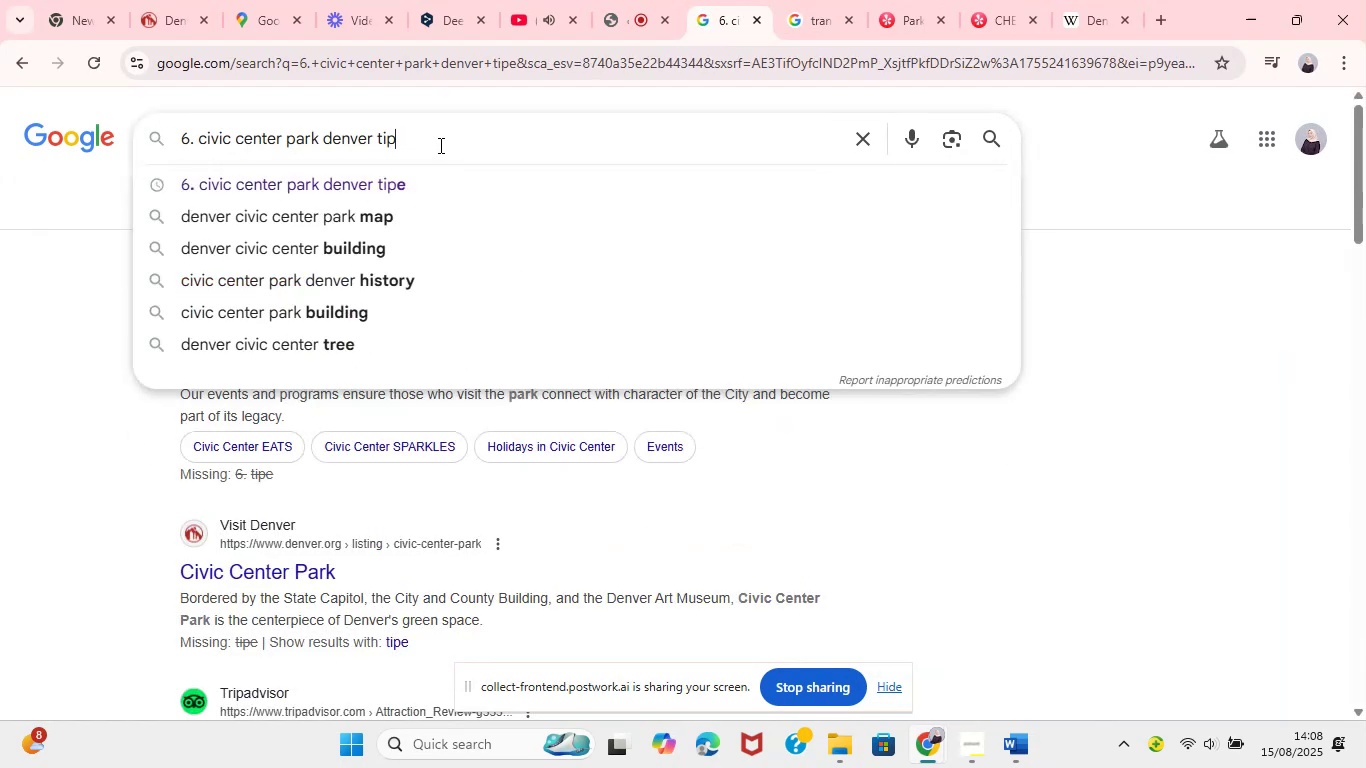 
key(Backspace)
key(Backspace)
key(Backspace)
type(urban / mountain)
 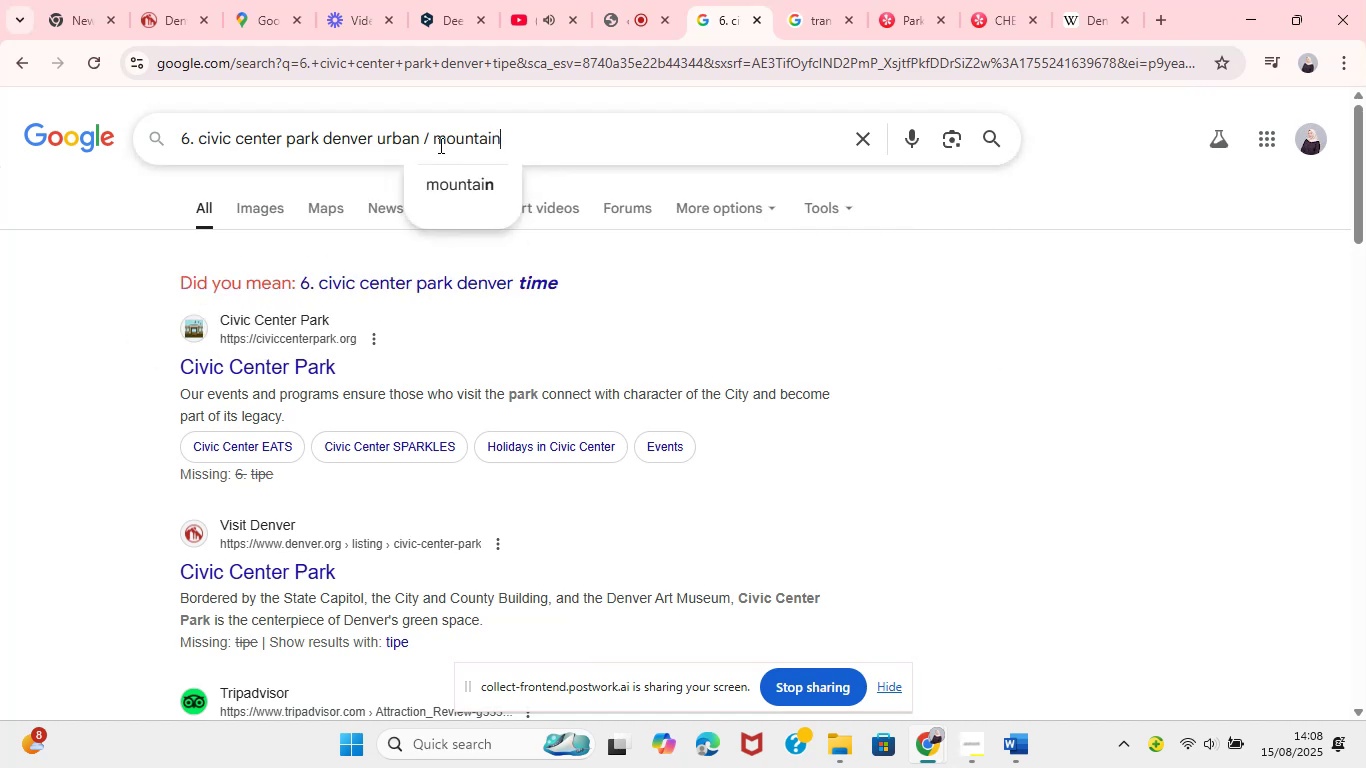 
key(Enter)
 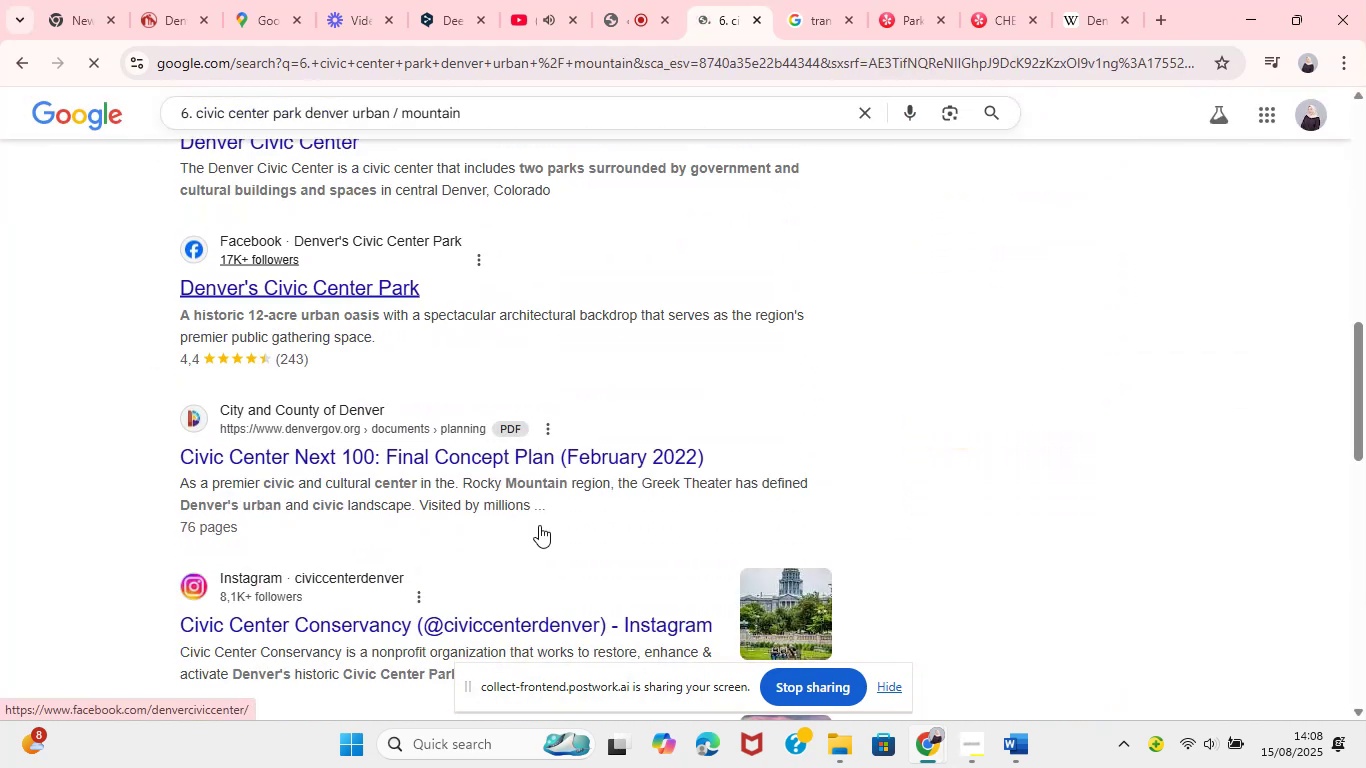 
wait(10.47)
 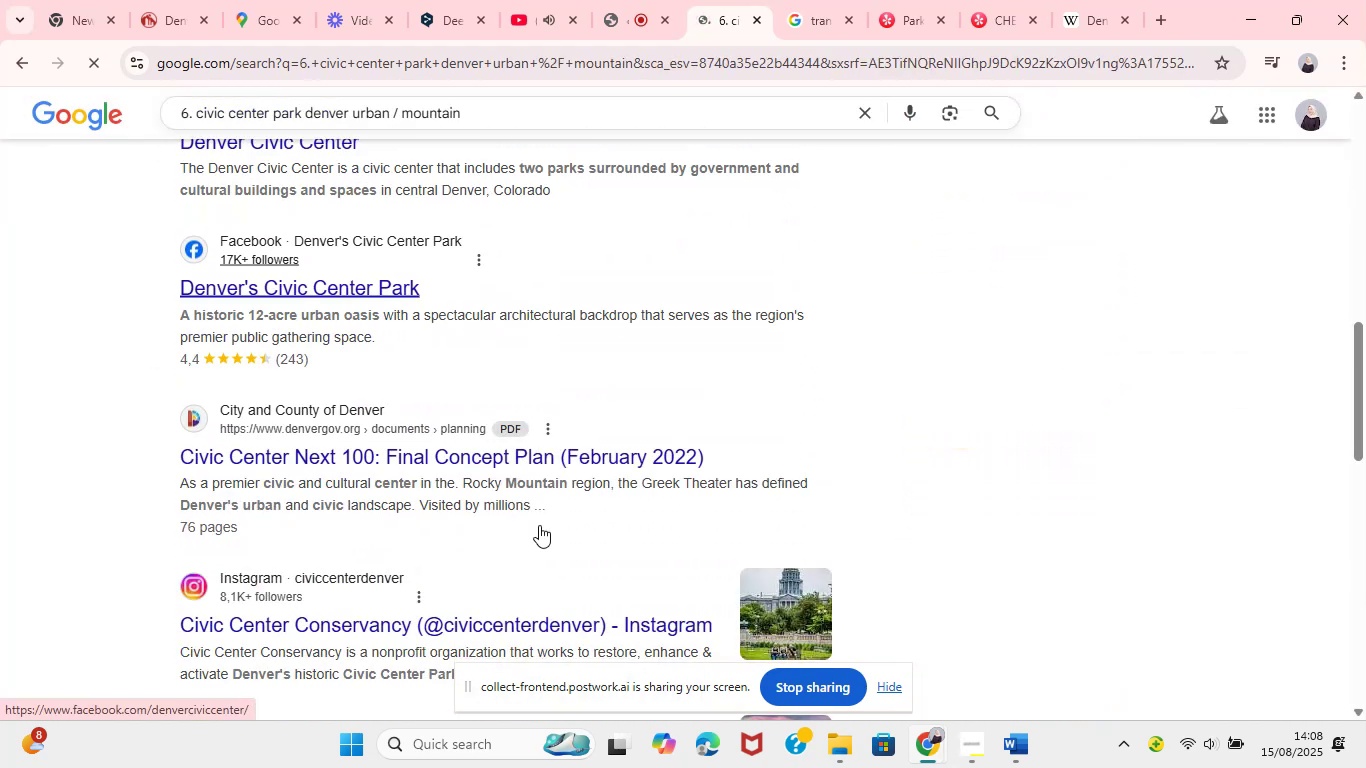 
left_click([1020, 767])
 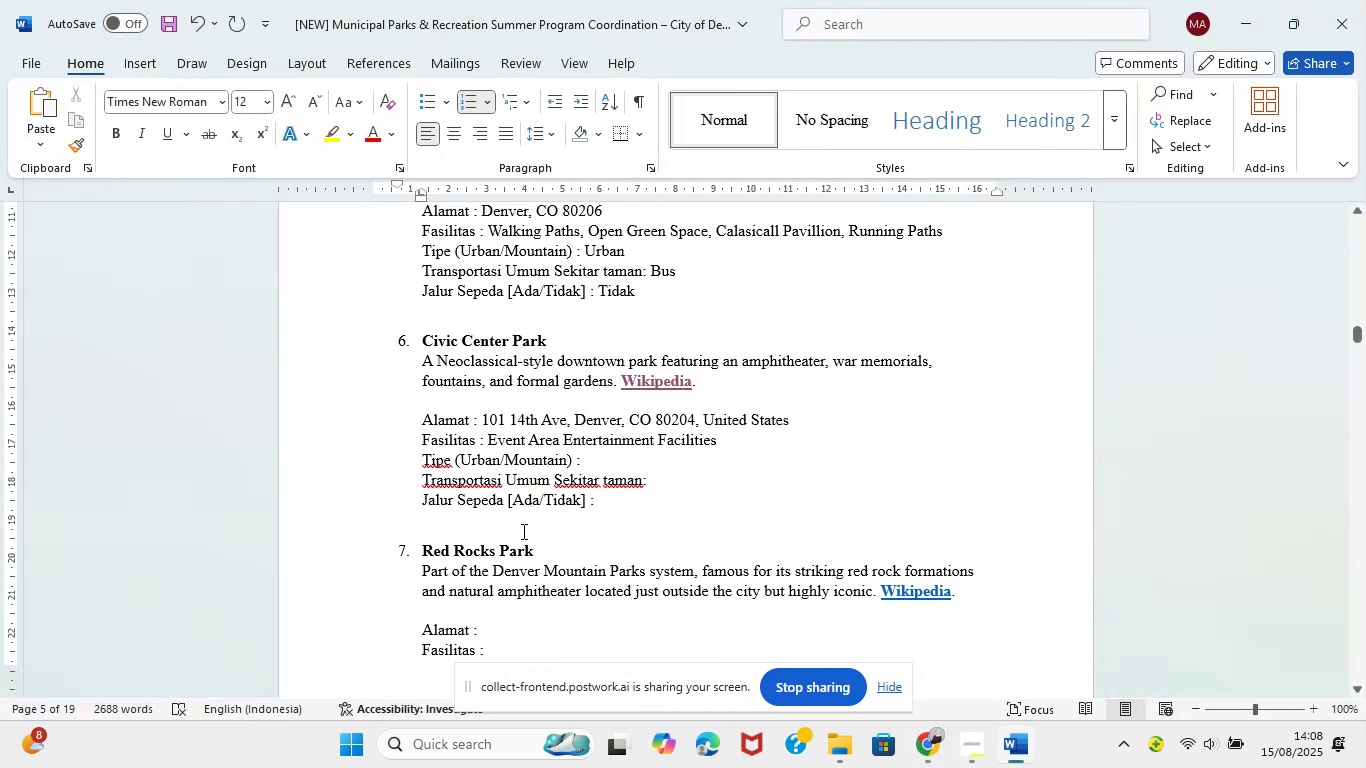 
type(Tidak)
 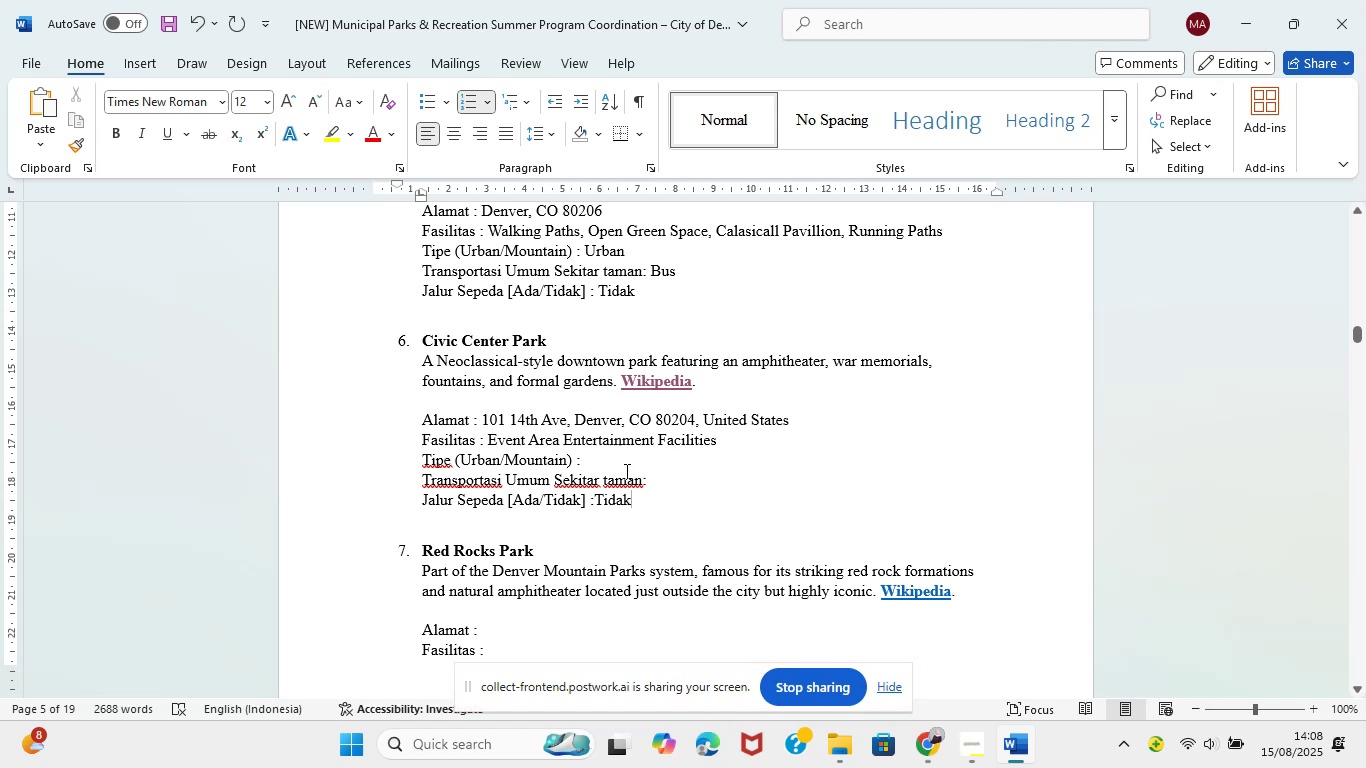 
left_click([679, 479])
 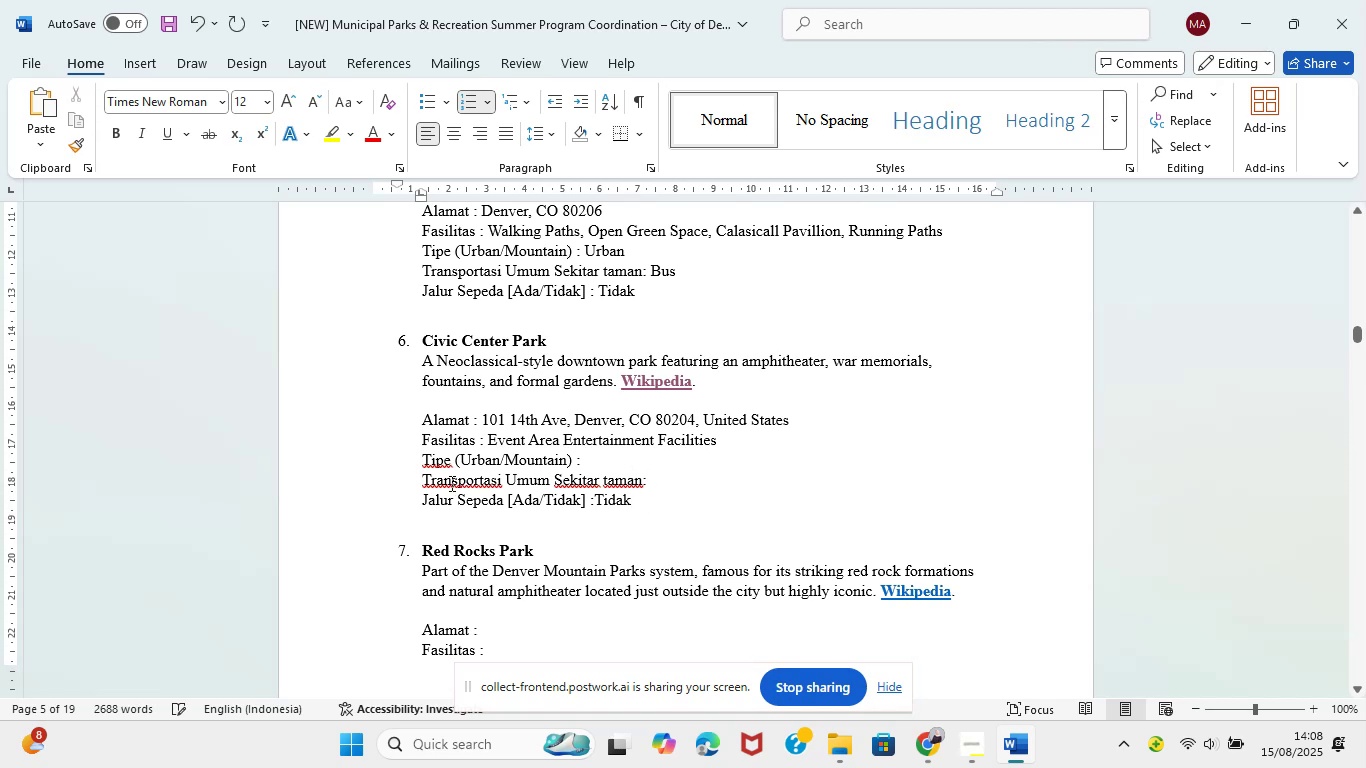 
left_click_drag(start_coordinate=[423, 479], to_coordinate=[600, 479])
 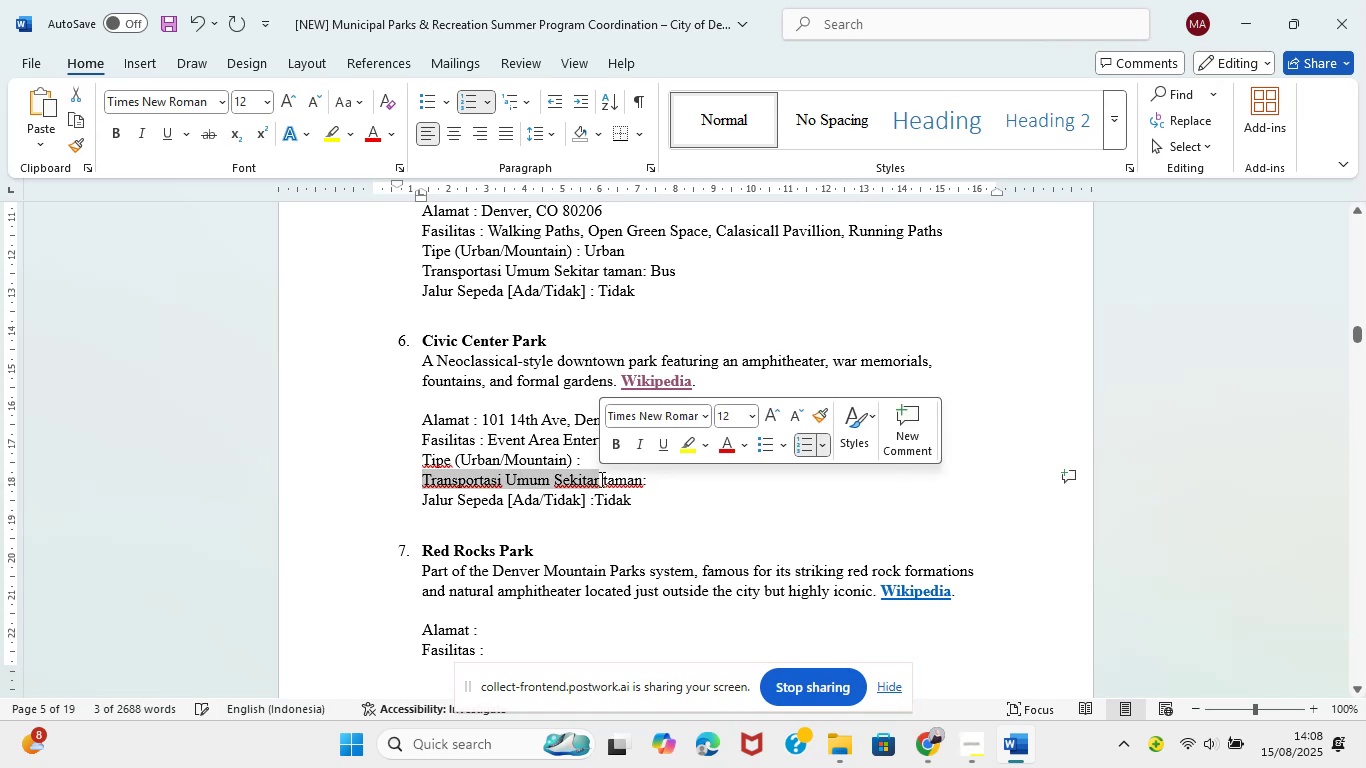 
key(Control+C)
 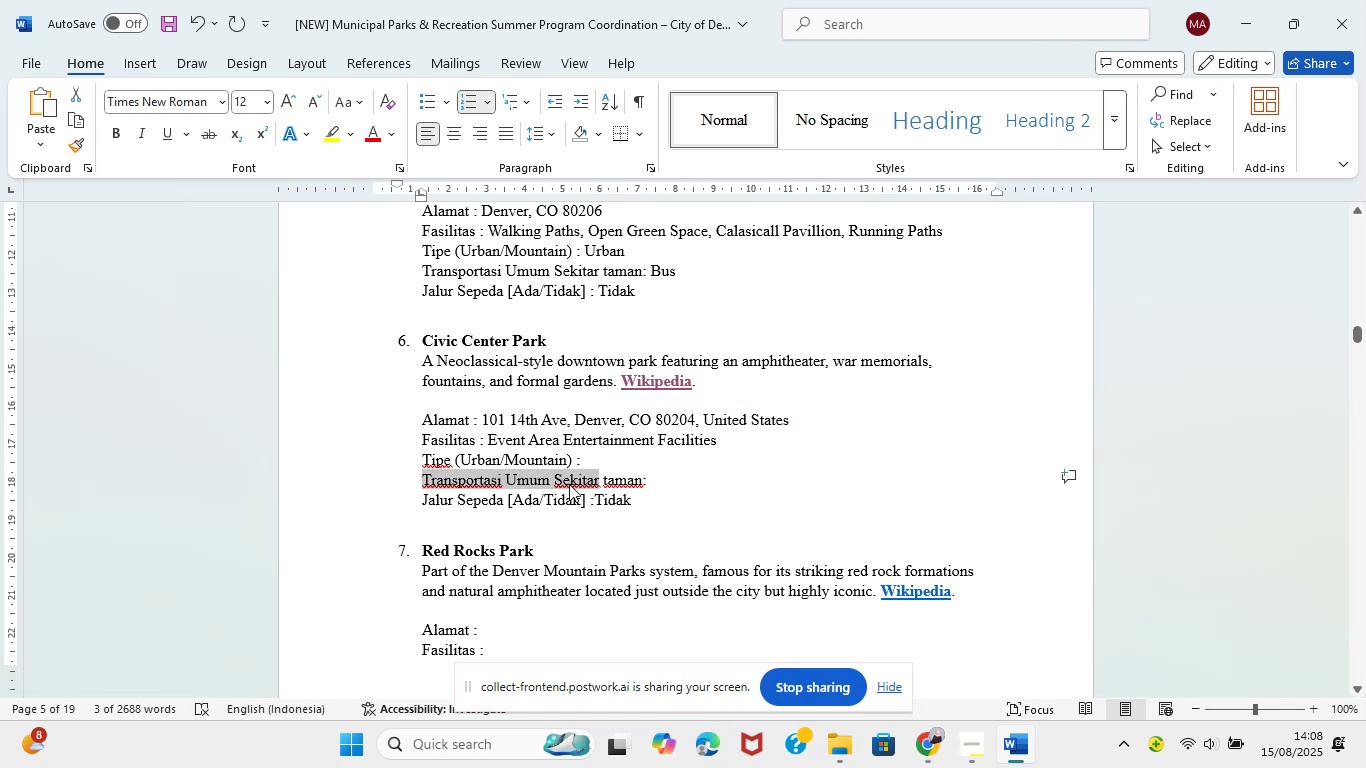 
key(Control+C)
 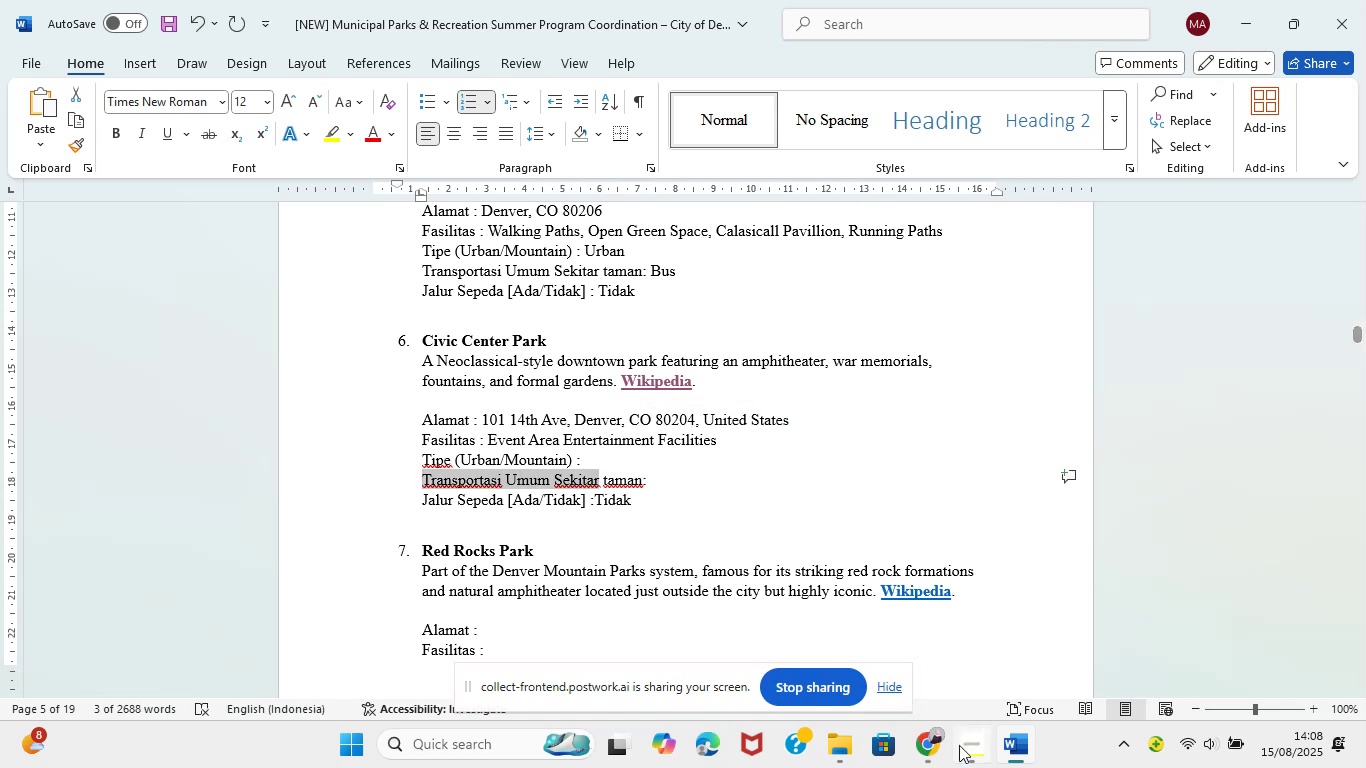 
left_click([932, 755])
 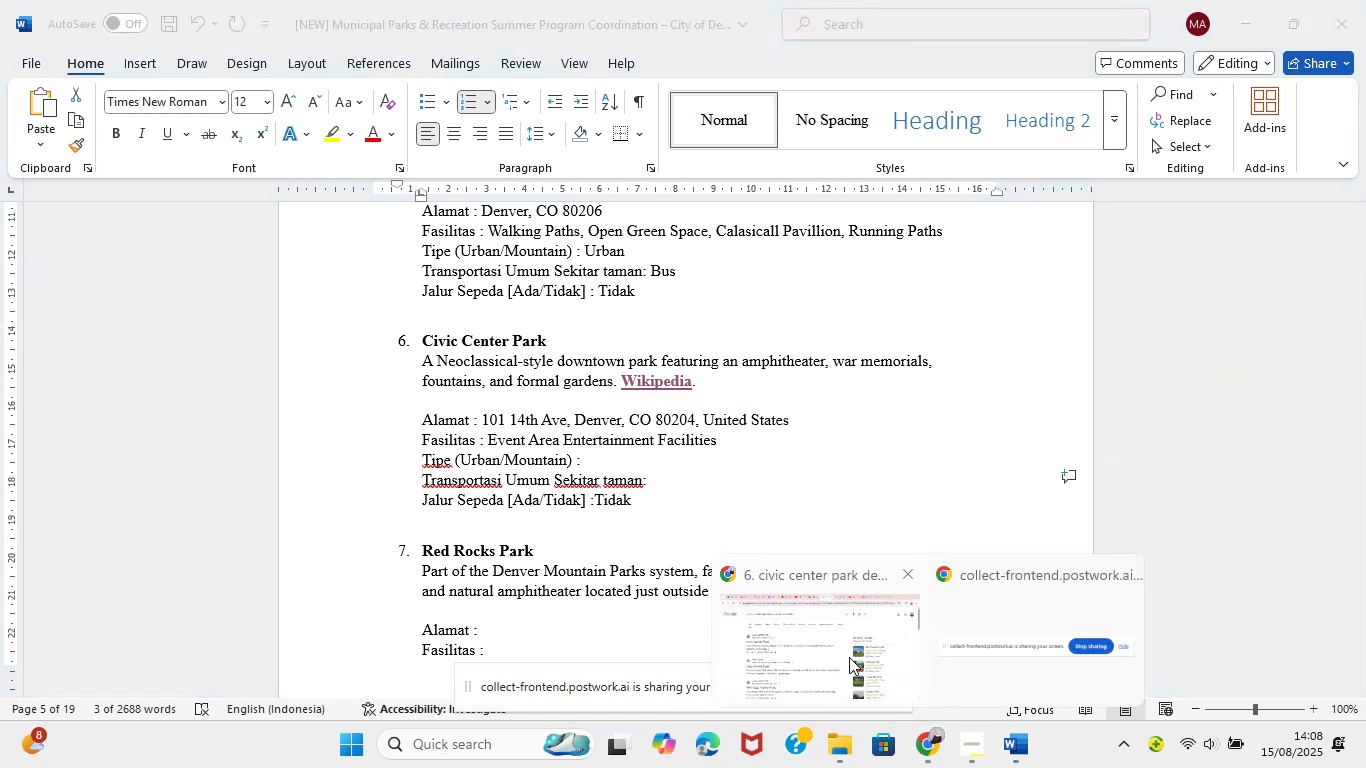 
left_click([828, 654])
 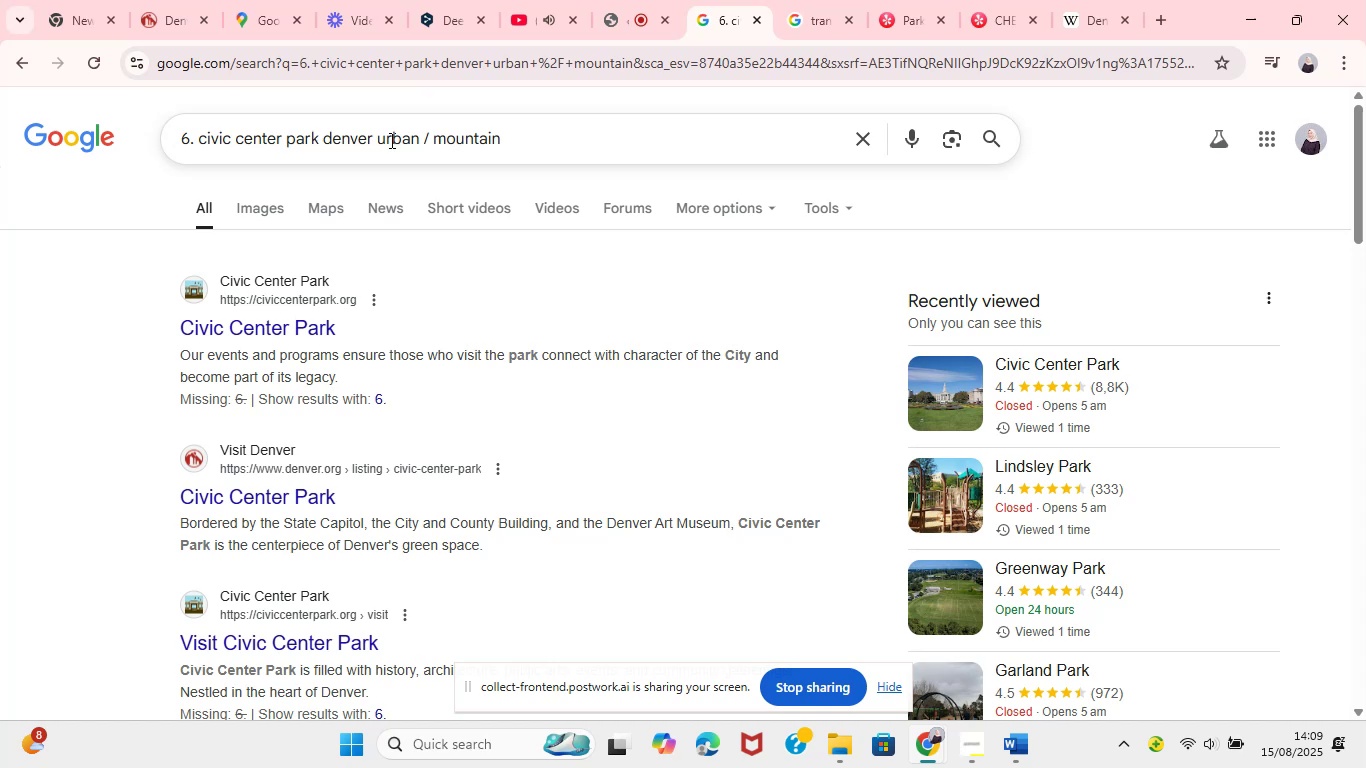 
left_click_drag(start_coordinate=[381, 140], to_coordinate=[606, 142])
 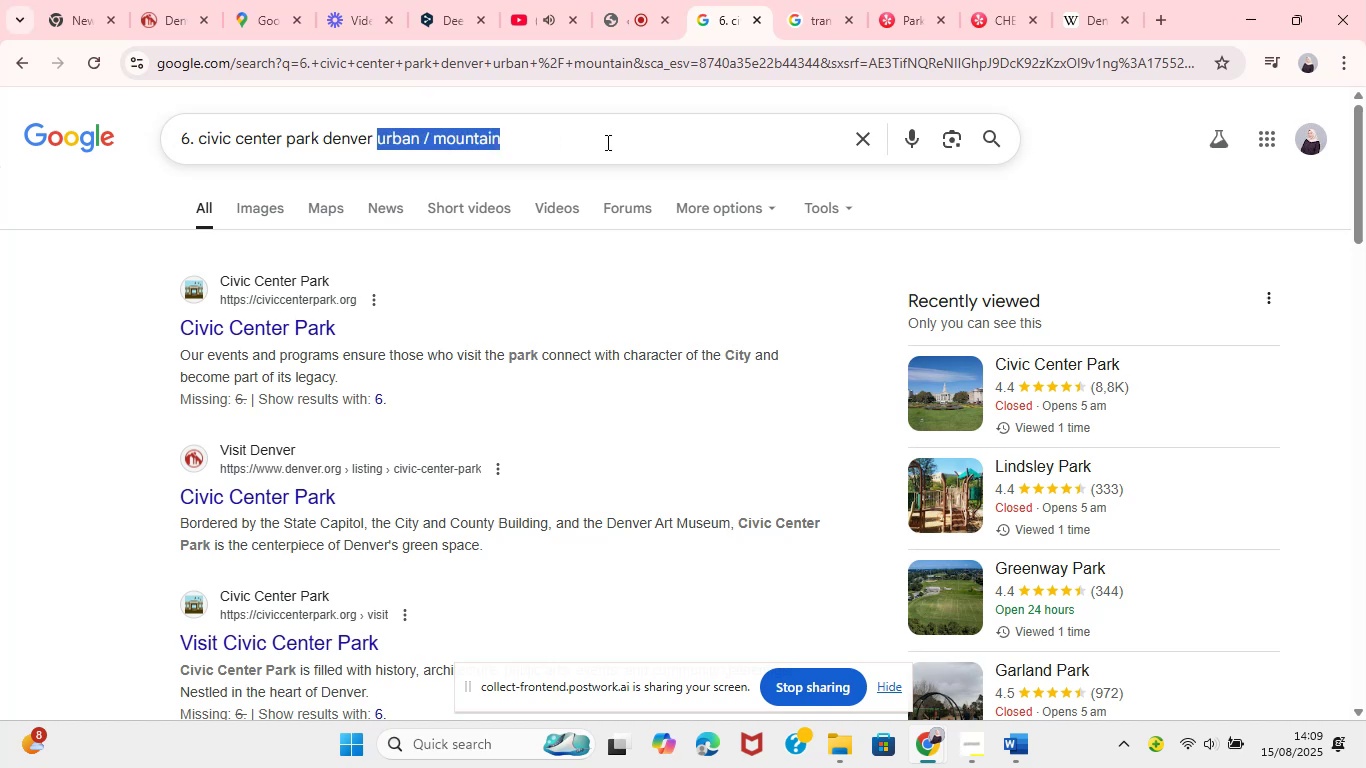 
key(Control+V)
 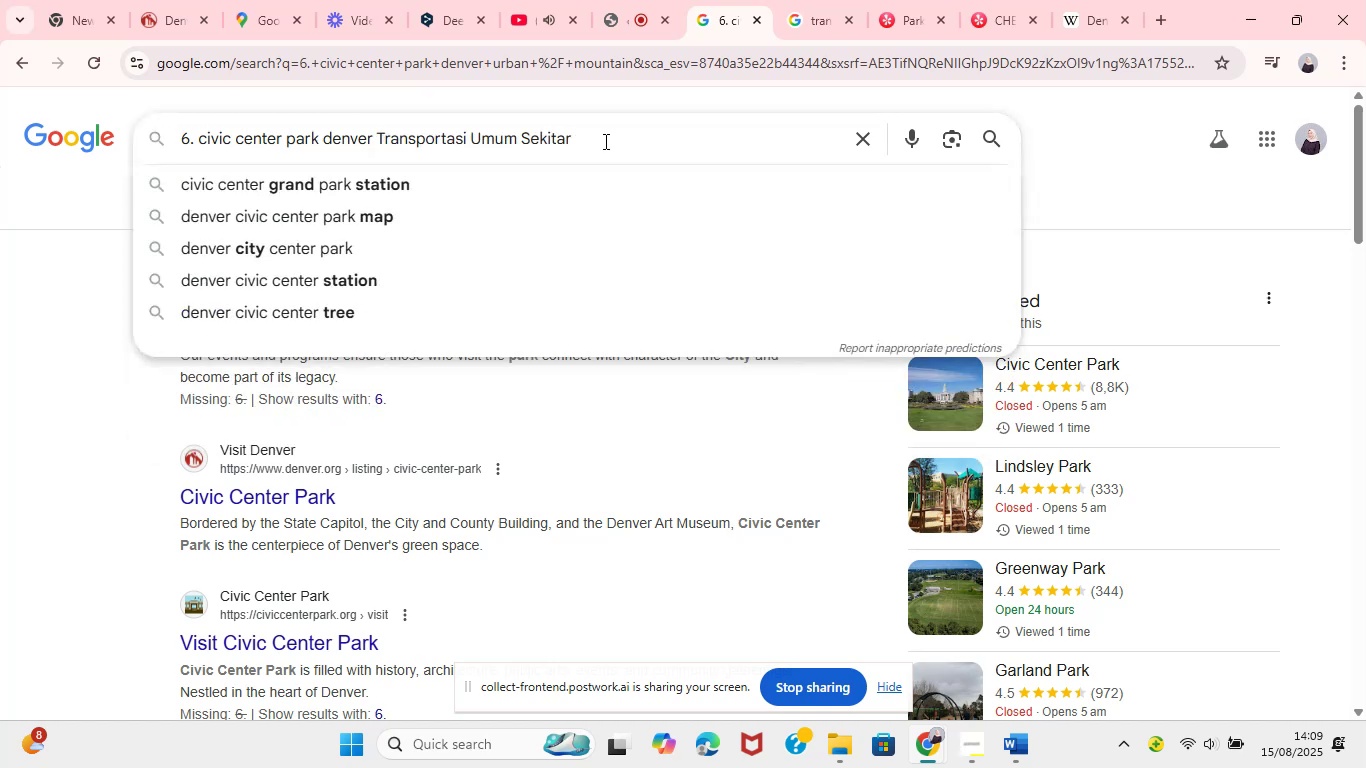 
left_click_drag(start_coordinate=[601, 141], to_coordinate=[514, 138])
 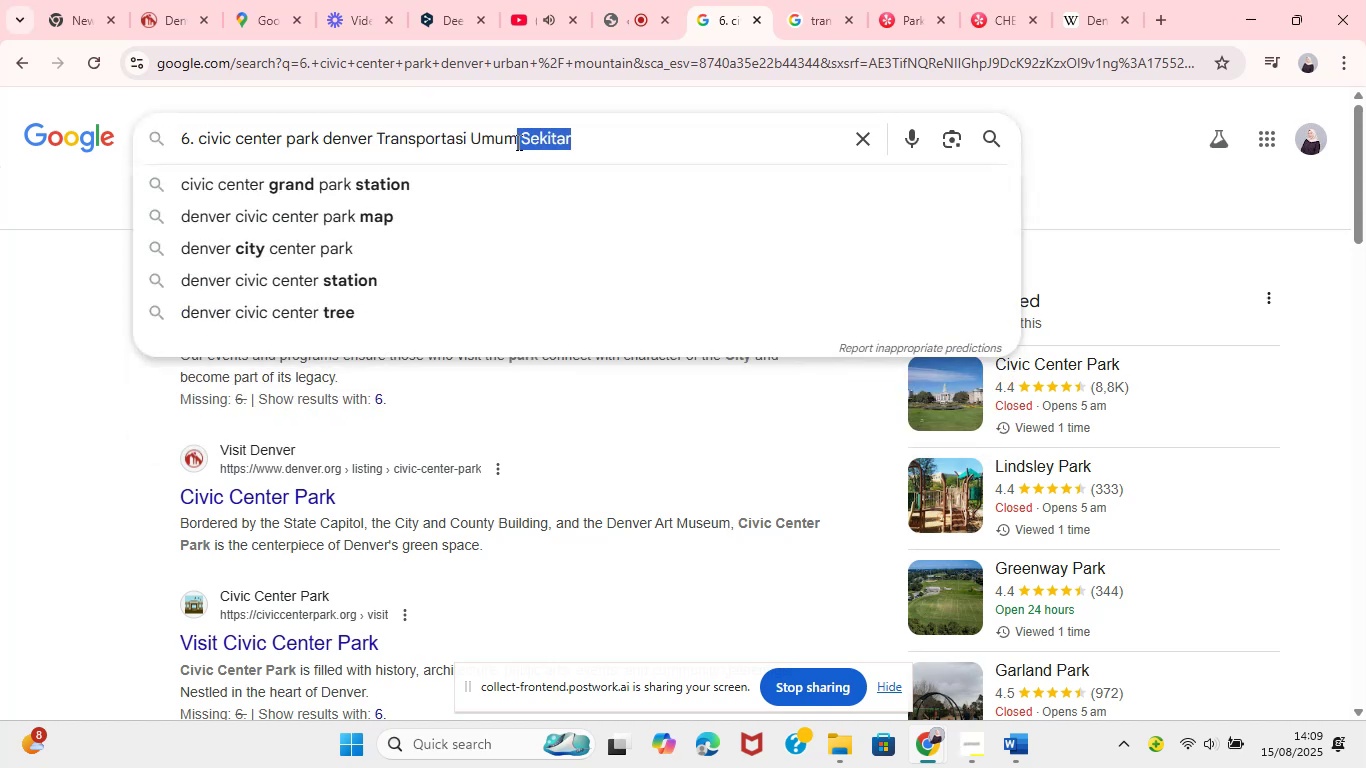 
key(Backspace)
 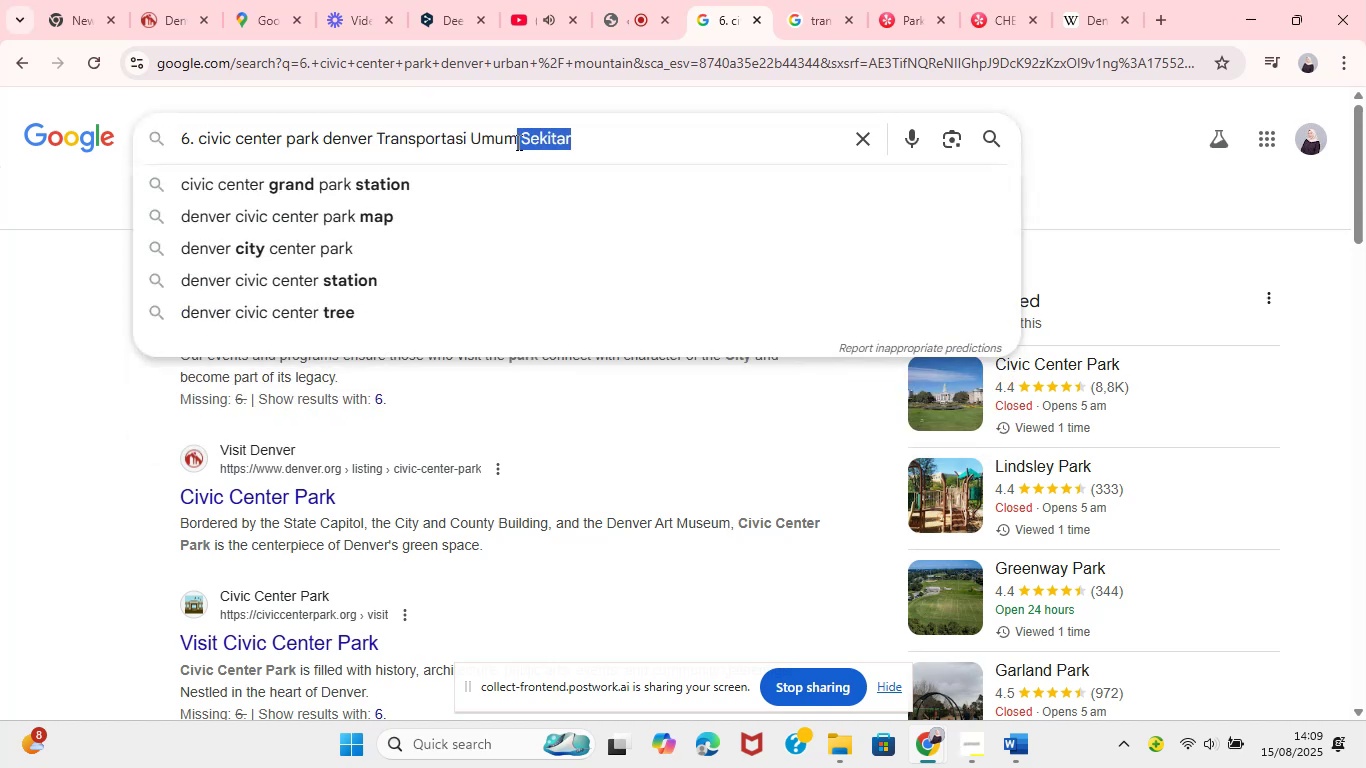 
key(Enter)
 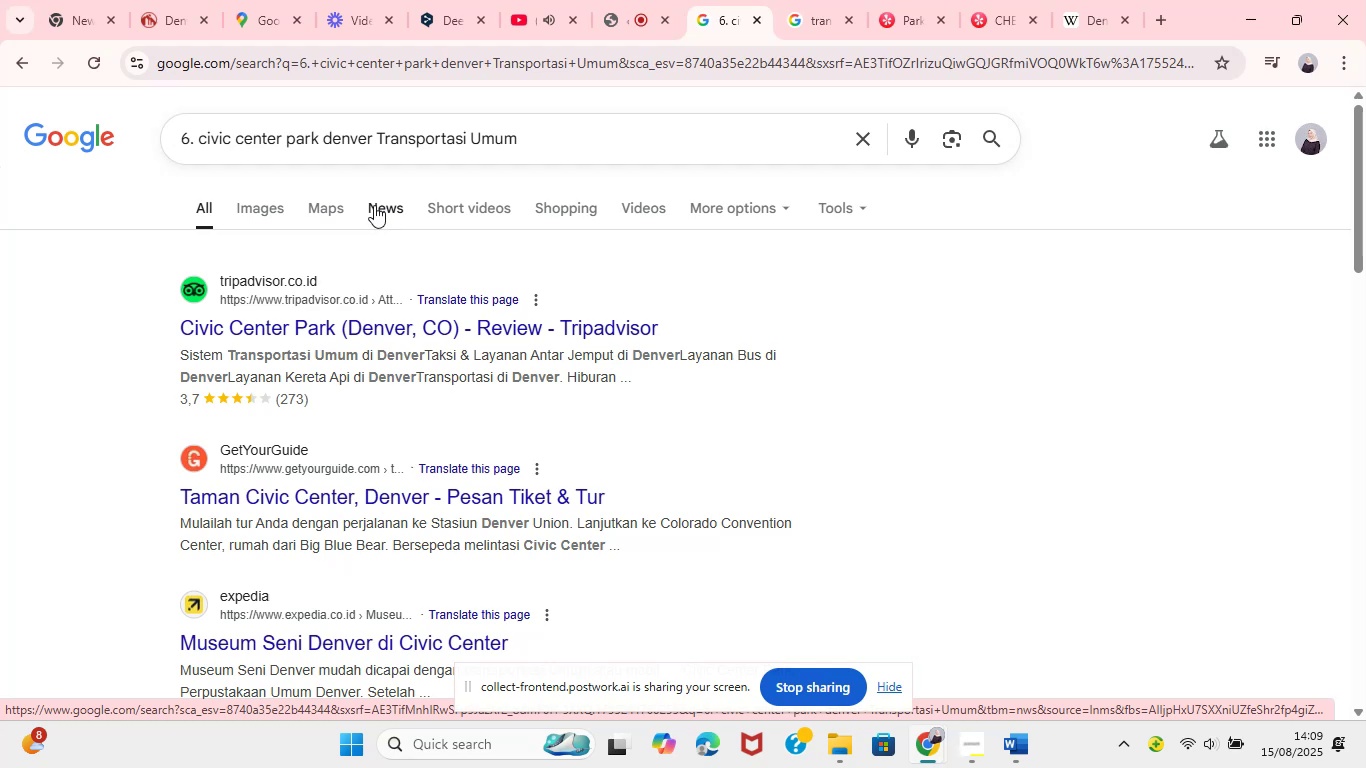 
wait(16.9)
 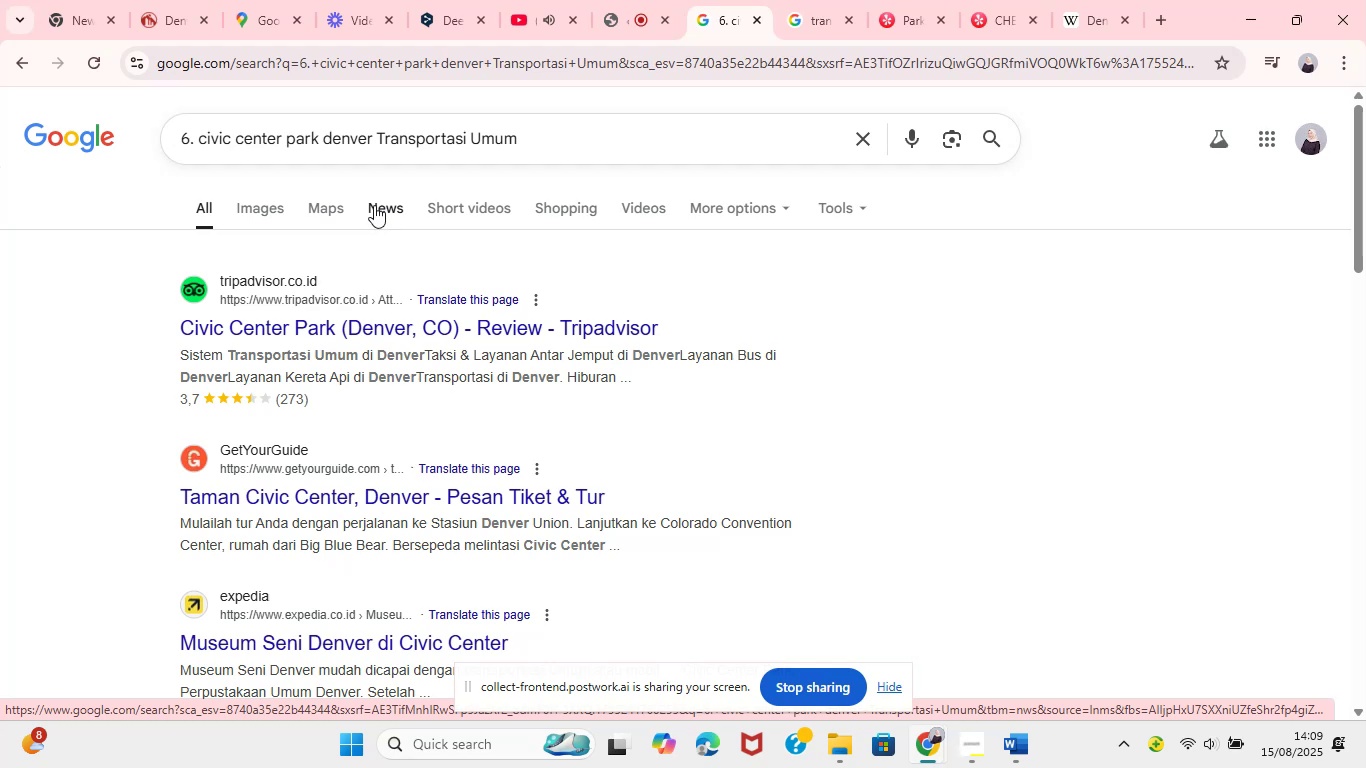 
mouse_move([1018, 746])
 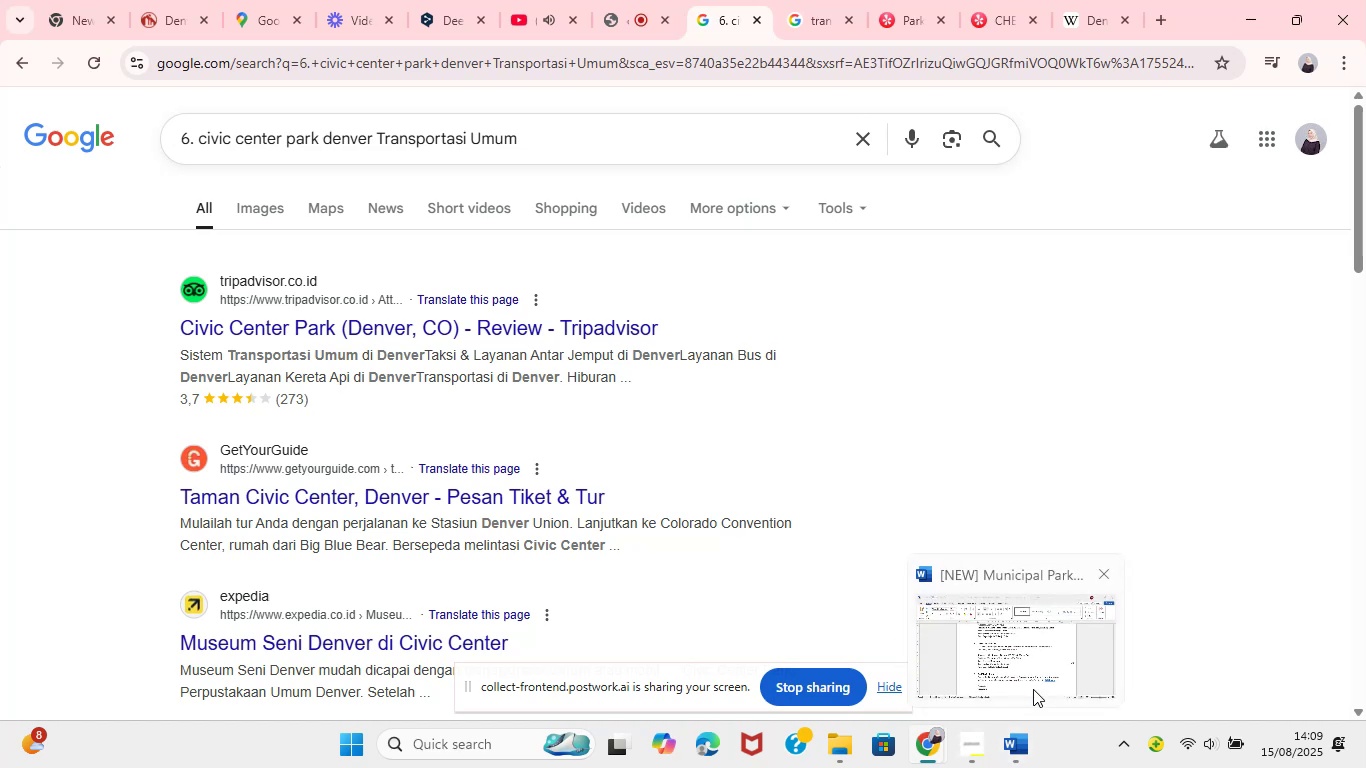 
left_click([1033, 689])
 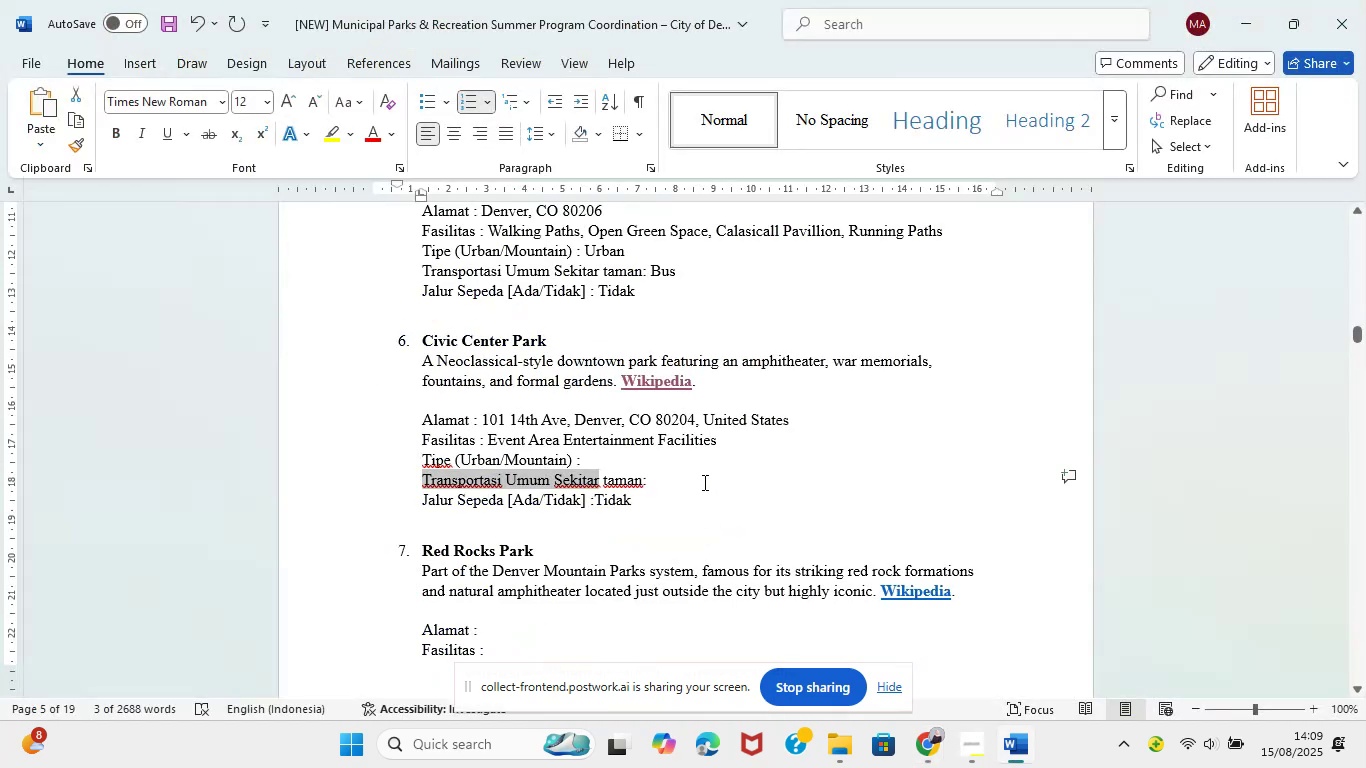 
left_click([700, 472])
 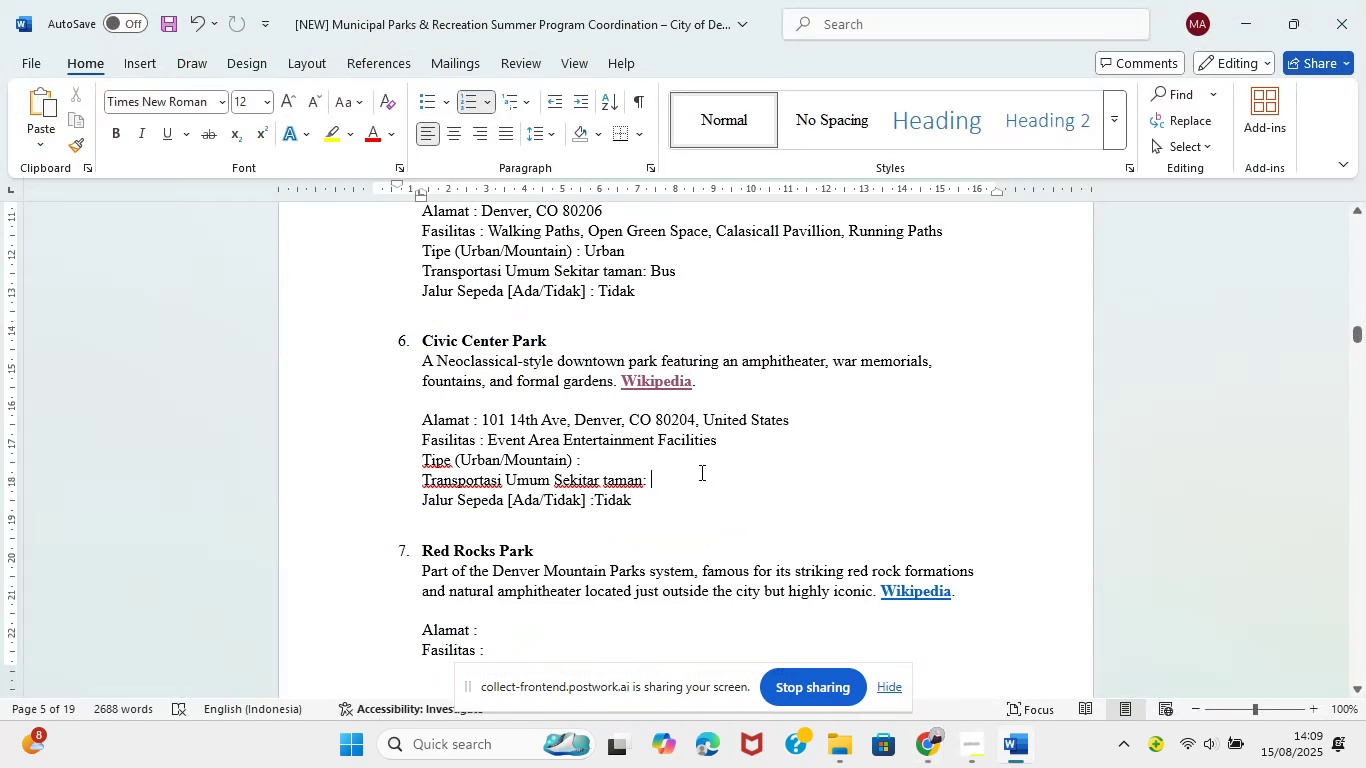 
type(Bus, Taxi and Rai)
 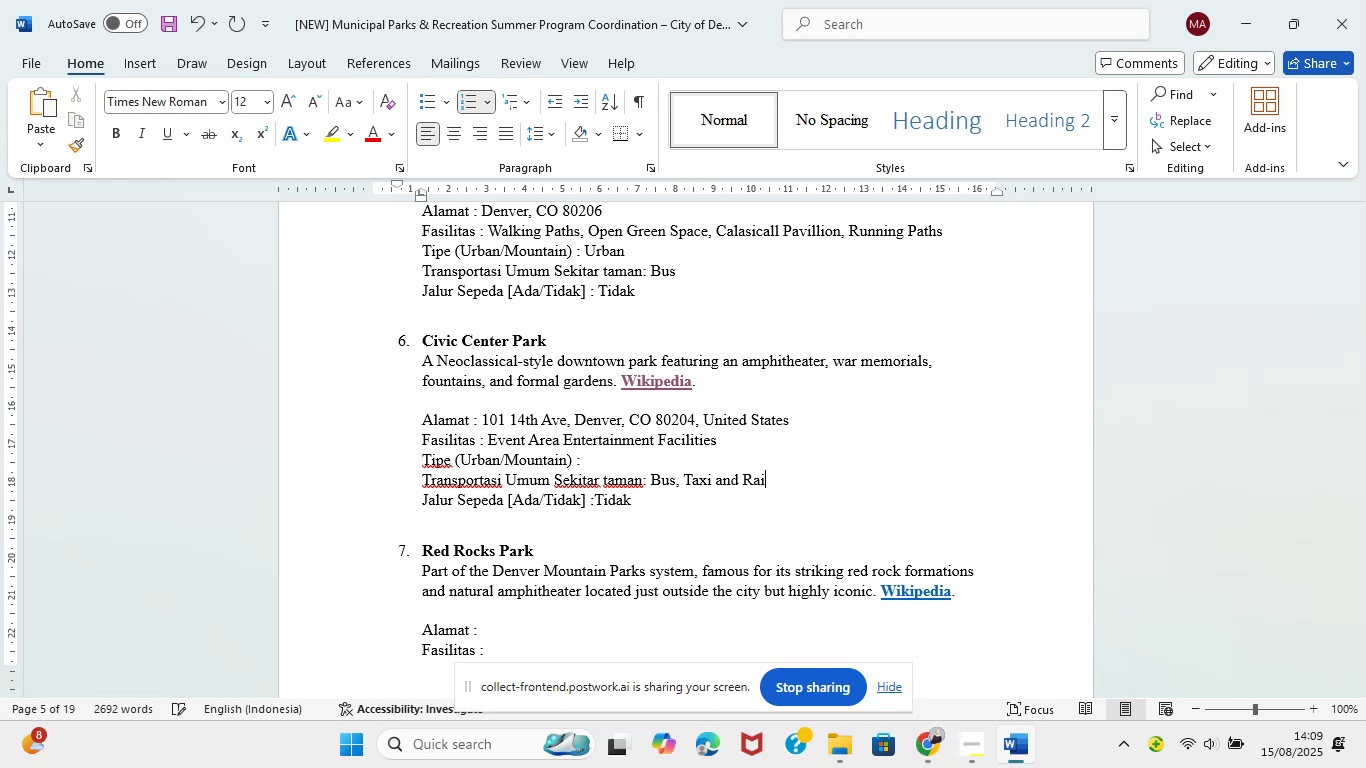 
scroll: coordinate [660, 426], scroll_direction: up, amount: 5.0
 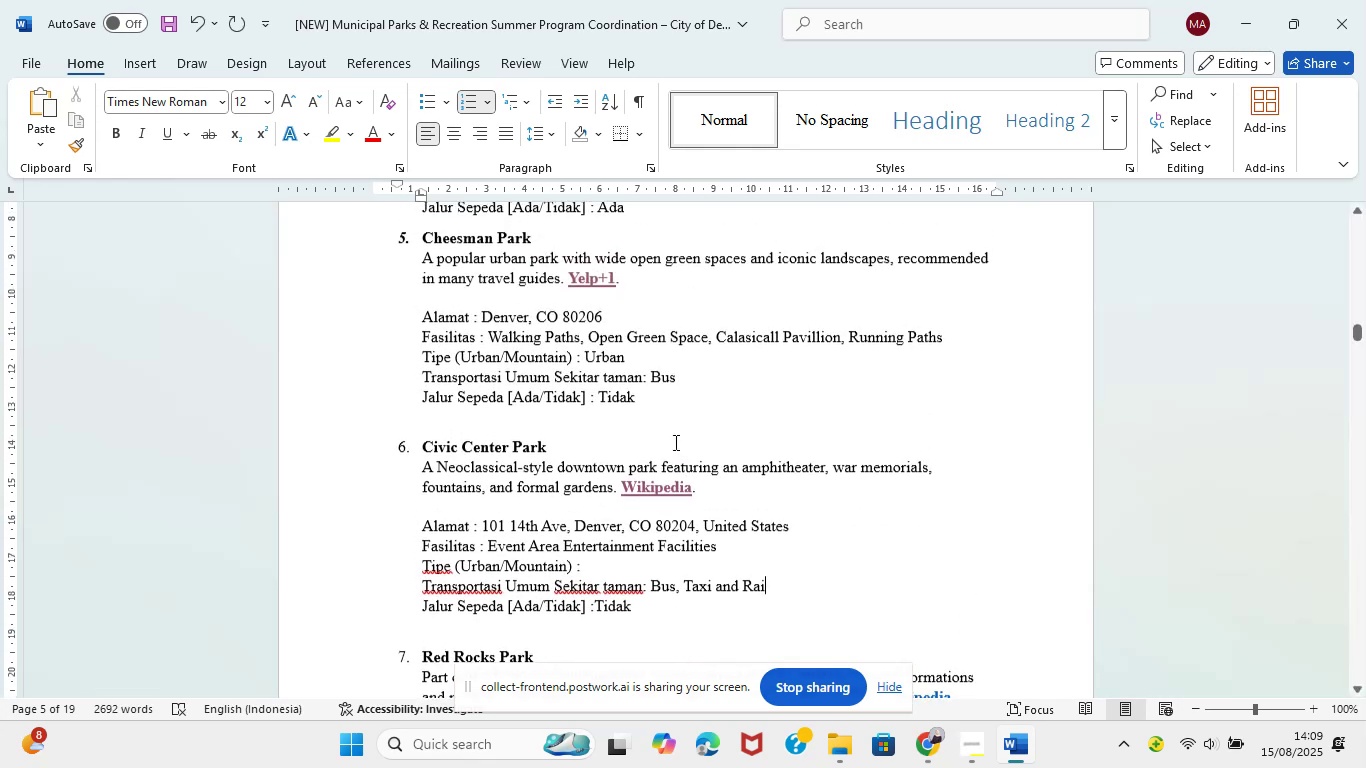 
scroll: coordinate [695, 564], scroll_direction: down, amount: 3.0
 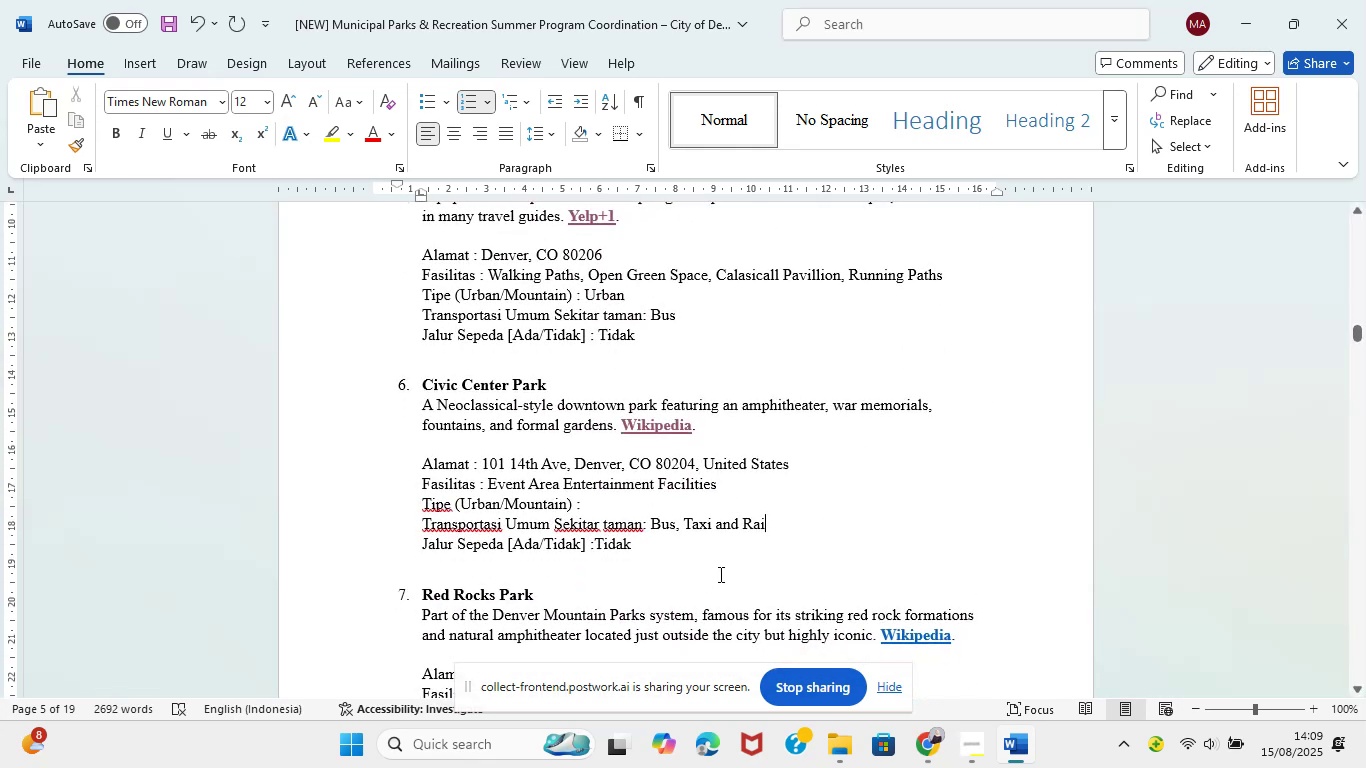 
key(Backspace)
key(Backspace)
key(Backspace)
type(Train)
 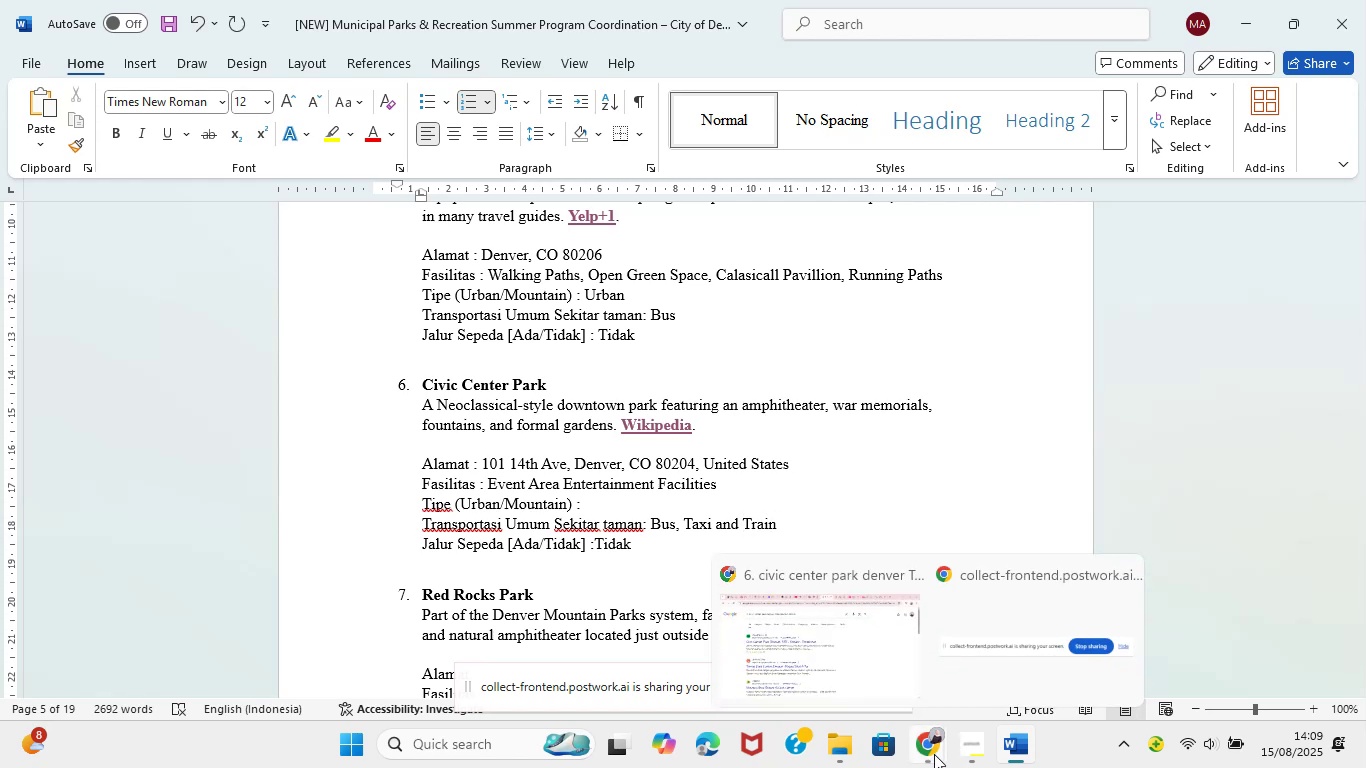 
left_click([878, 695])
 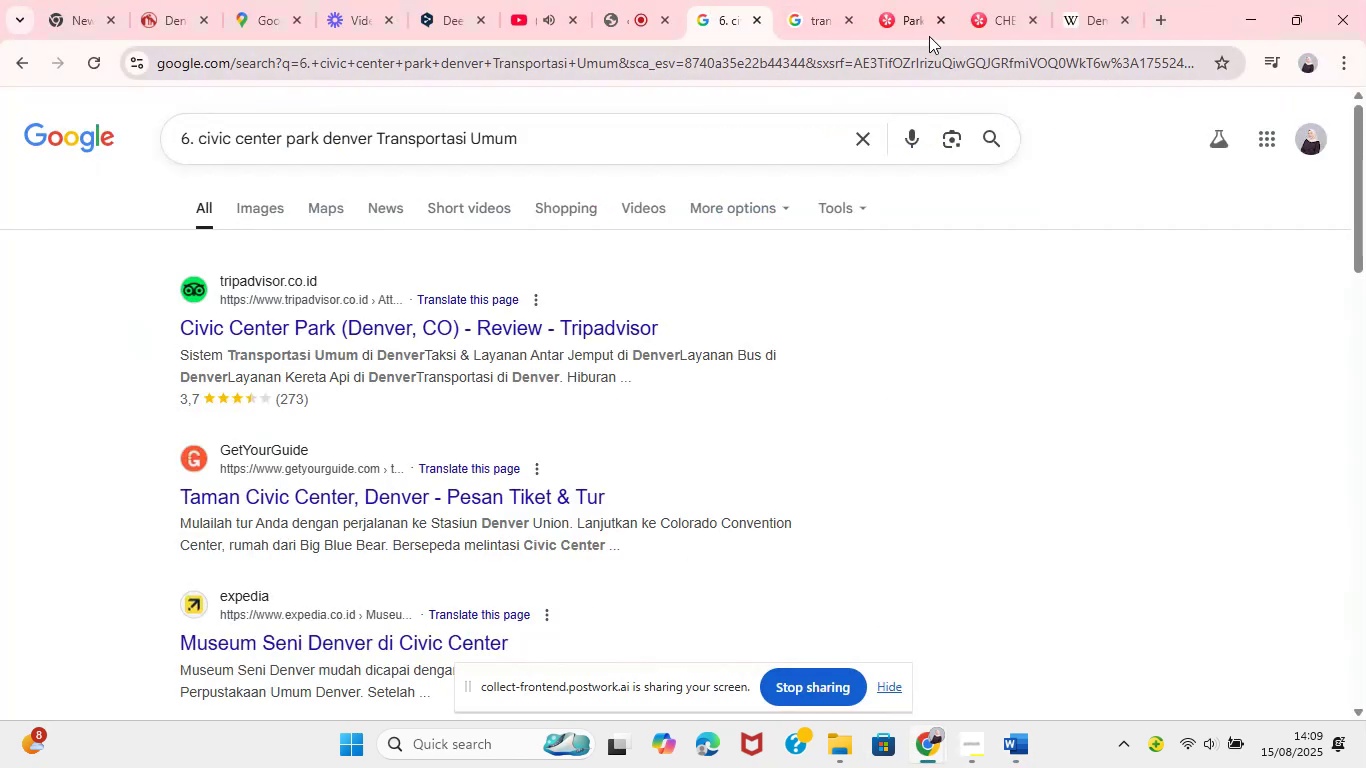 
left_click([651, 0])
 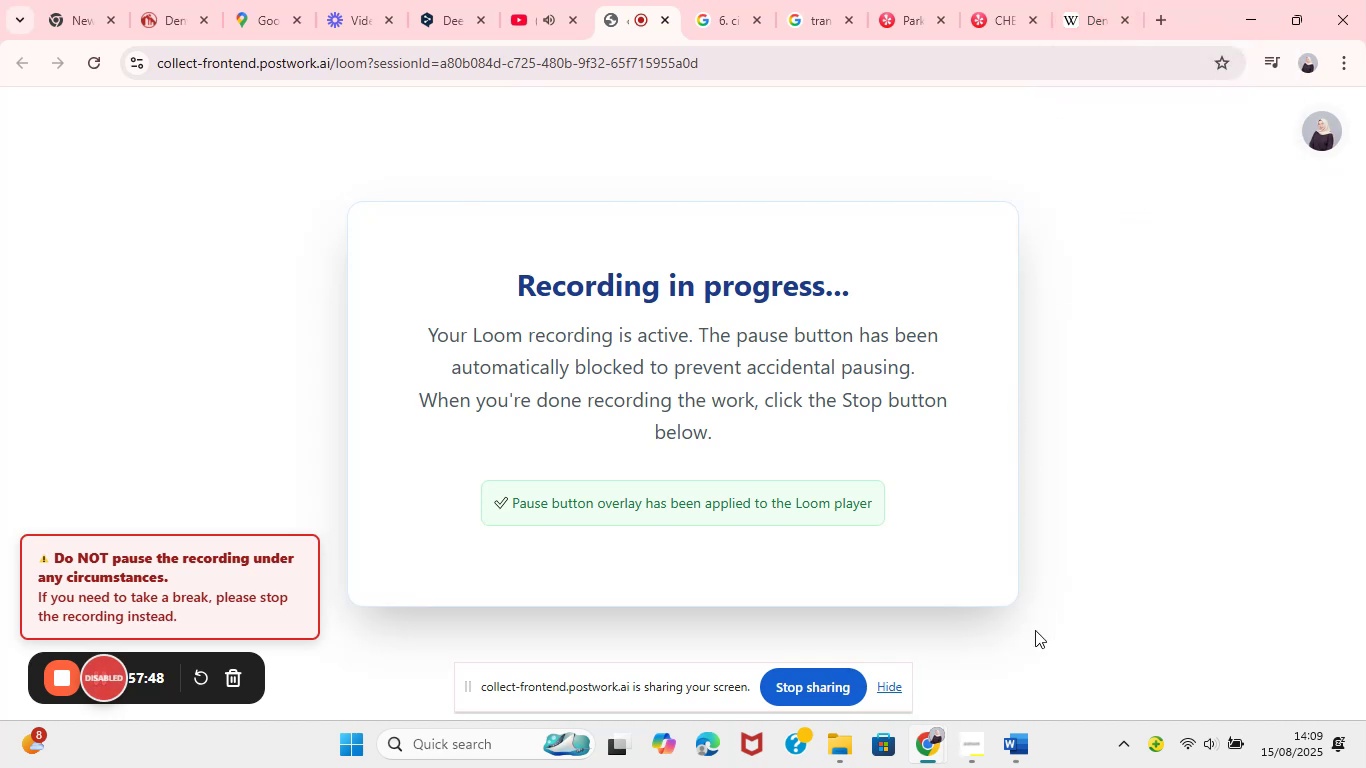 
scroll: coordinate [580, 572], scroll_direction: down, amount: 5.0
 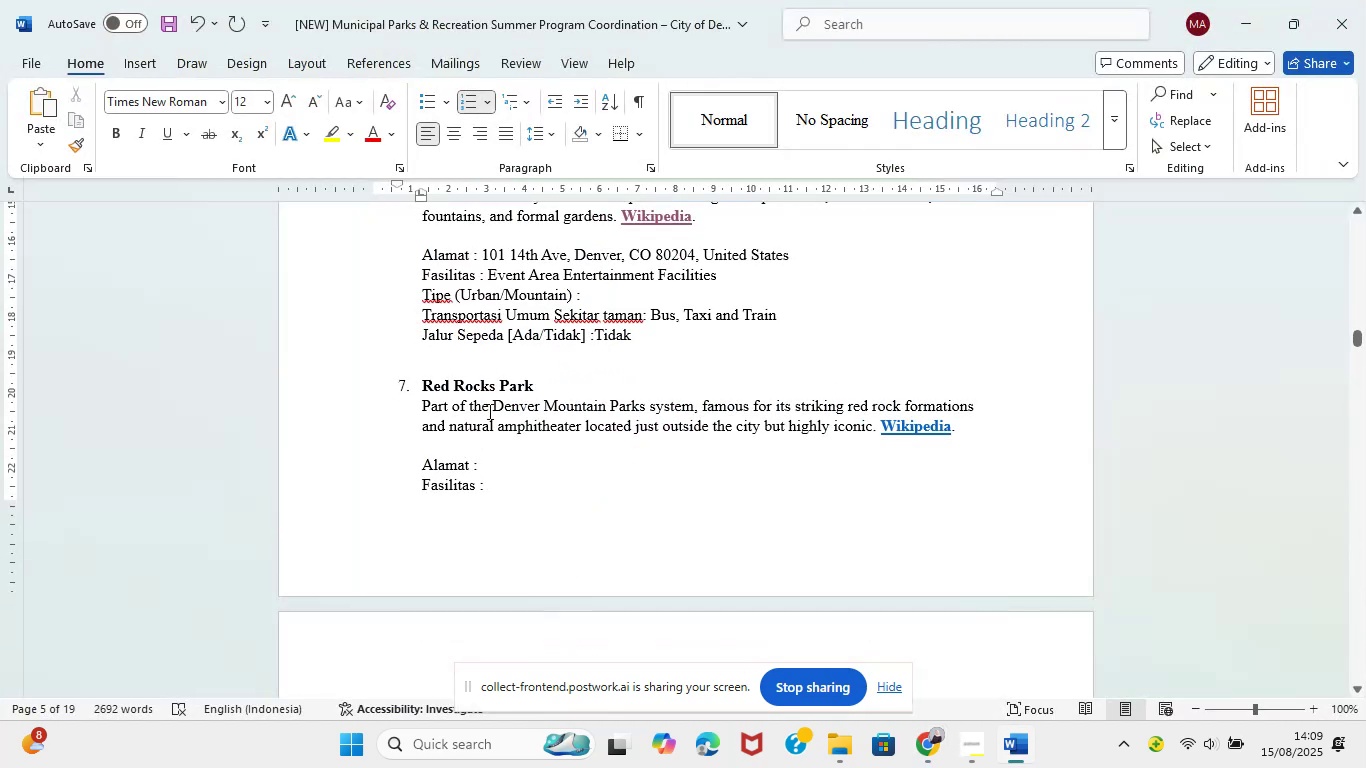 
hold_key(key=ControlLeft, duration=0.93)
left_click([913, 426])
 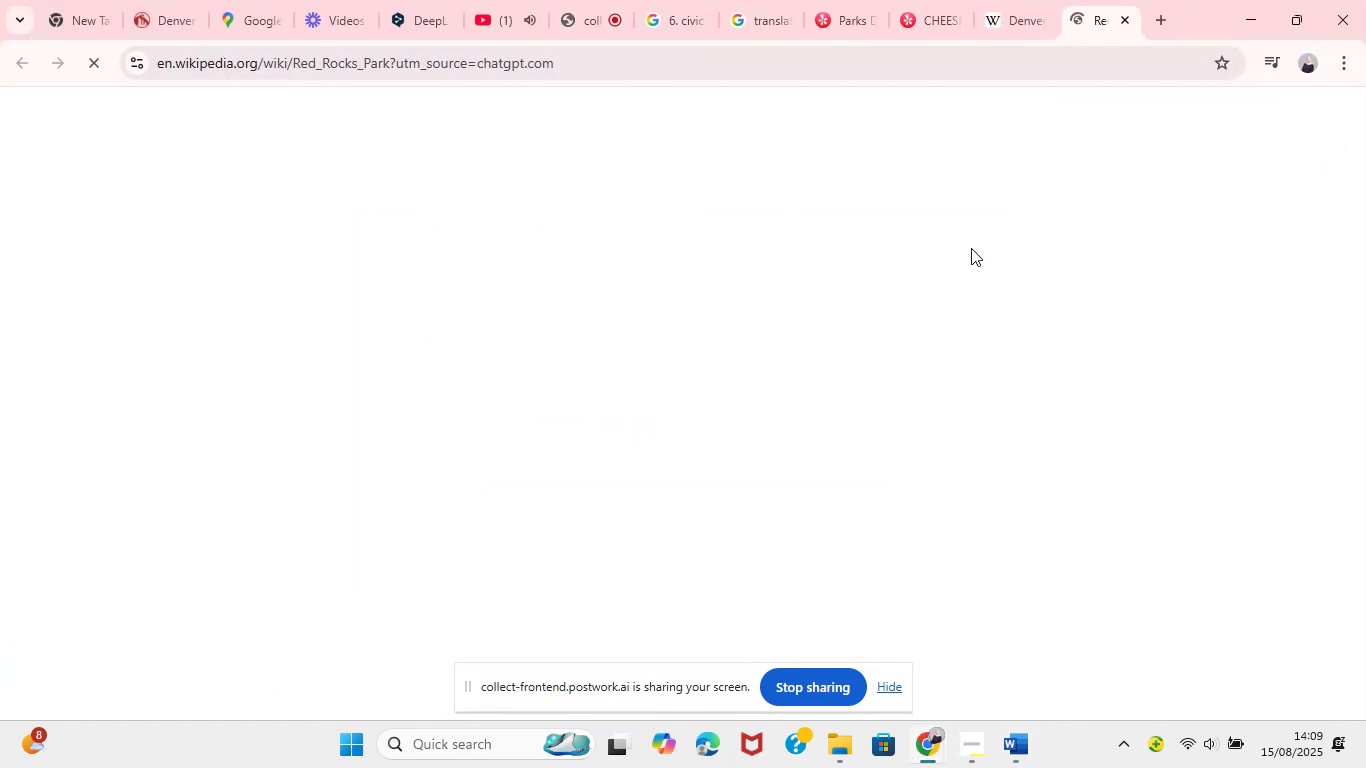 
left_click([1020, 26])
 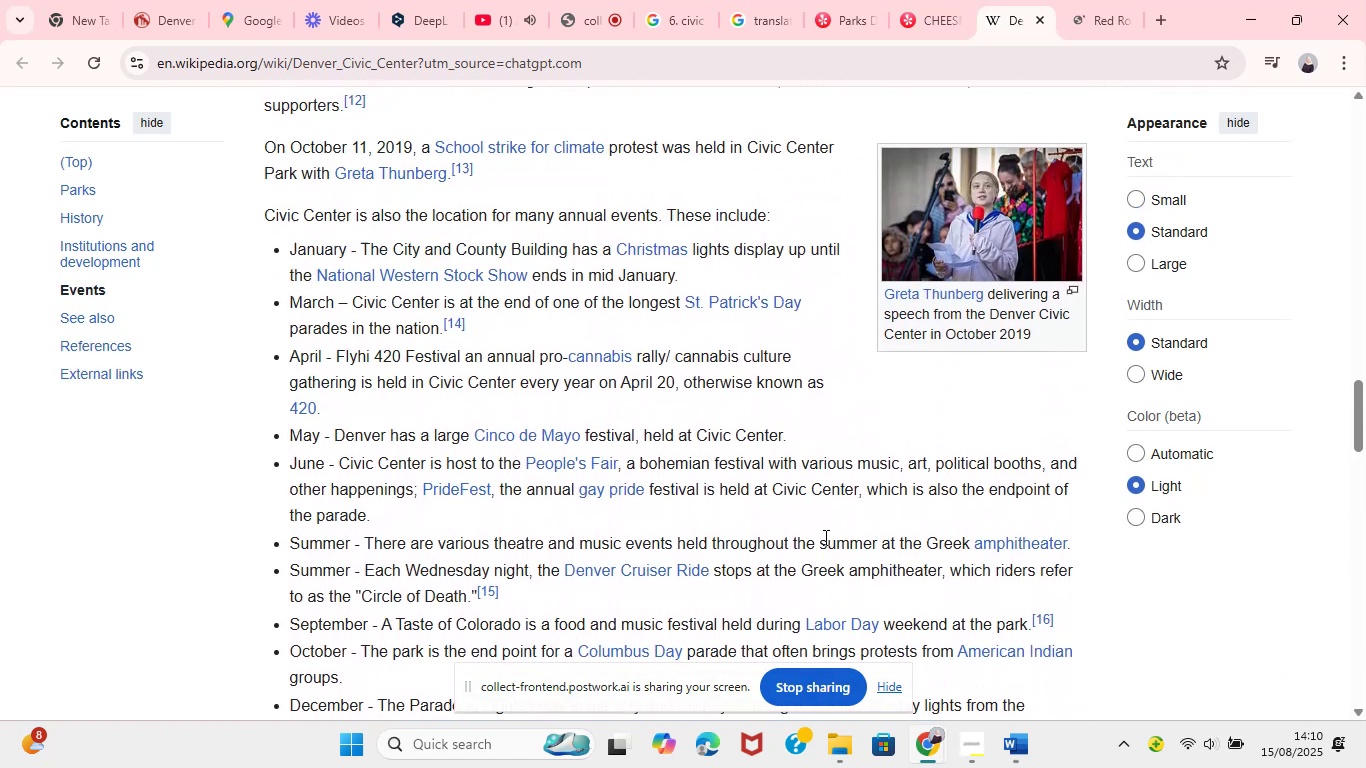 
wait(31.8)
 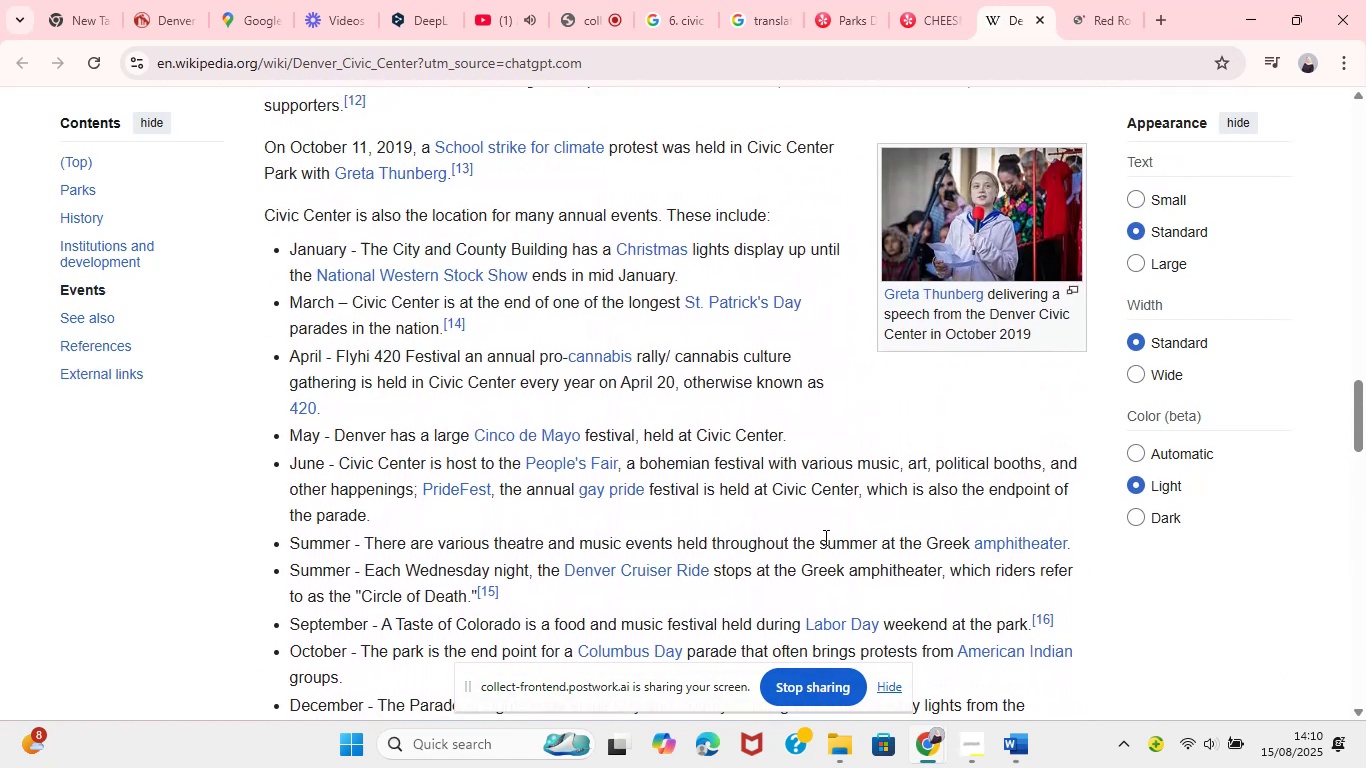 
mouse_move([520, 497])
 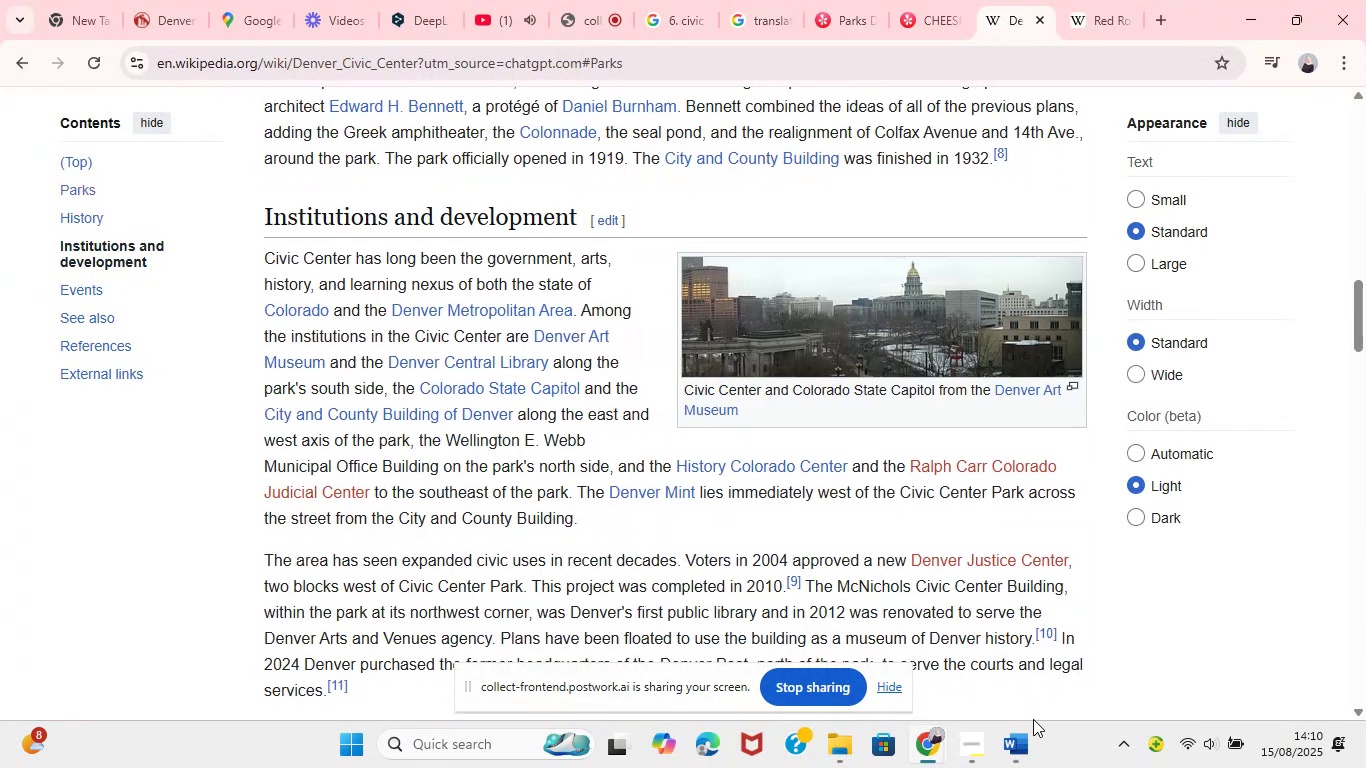 
mouse_move([938, 708])
 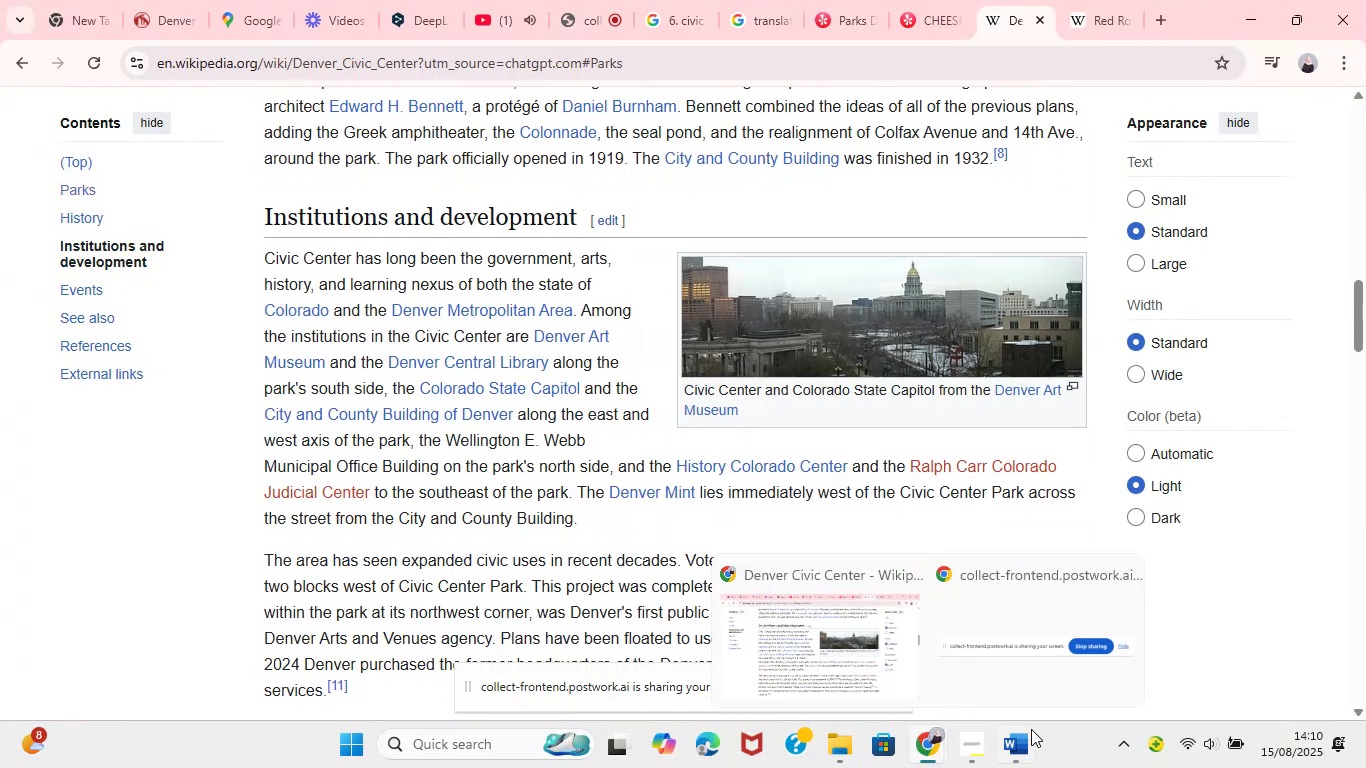 
left_click([1027, 746])
 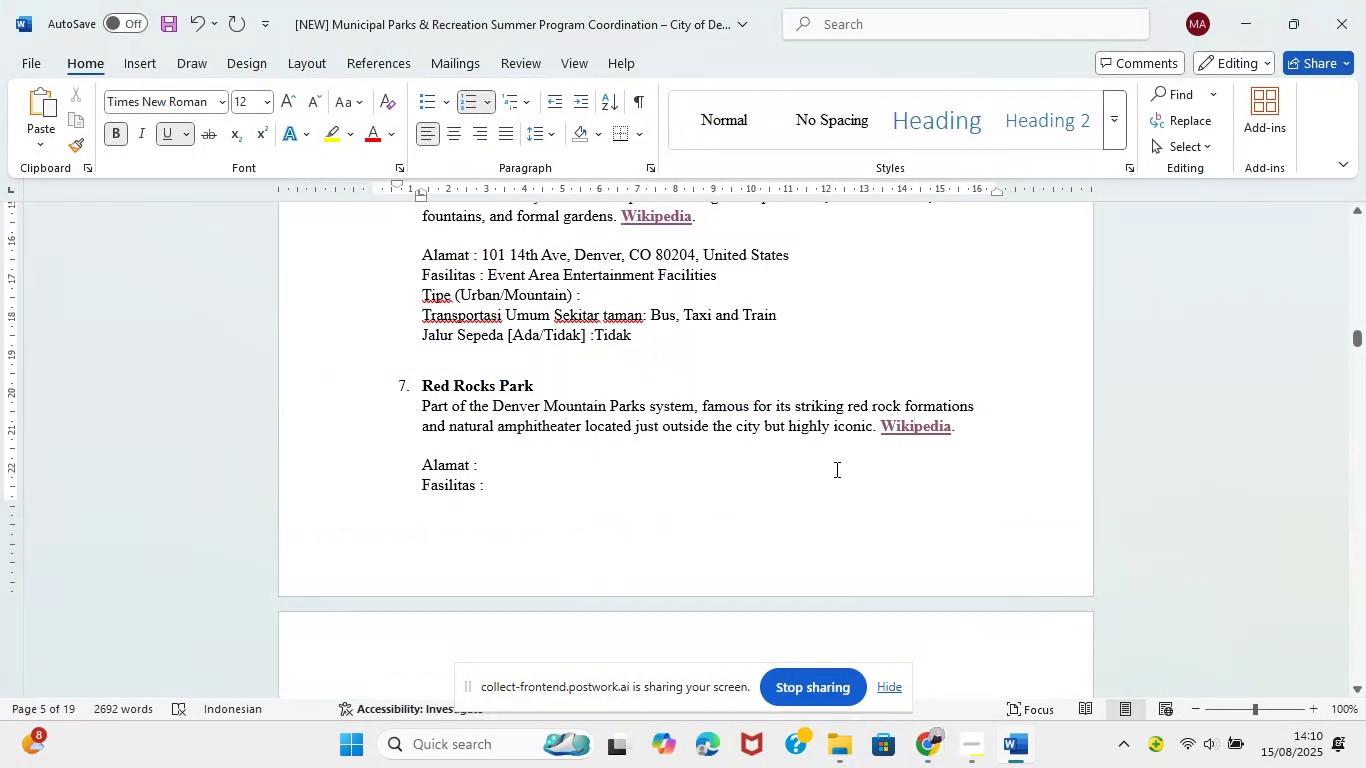 
left_click([921, 764])
 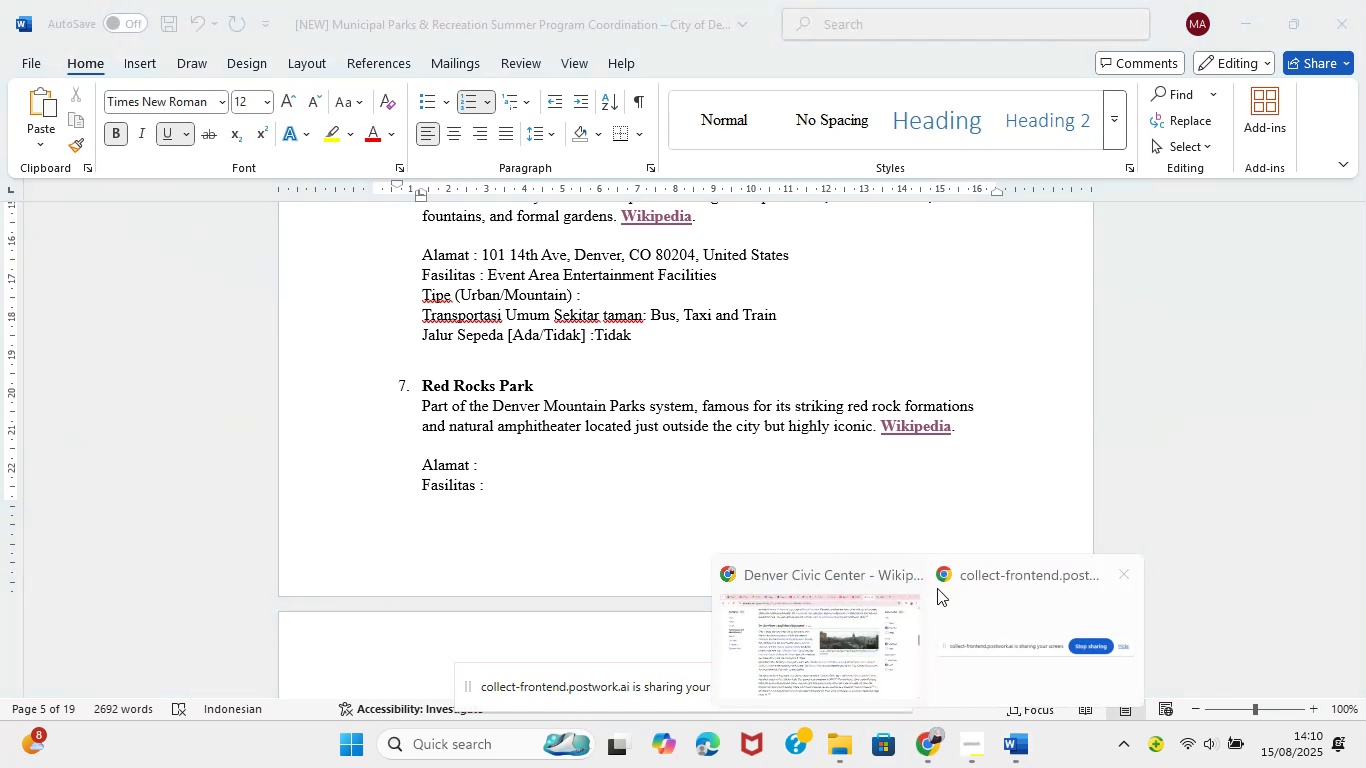 
left_click([872, 652])
 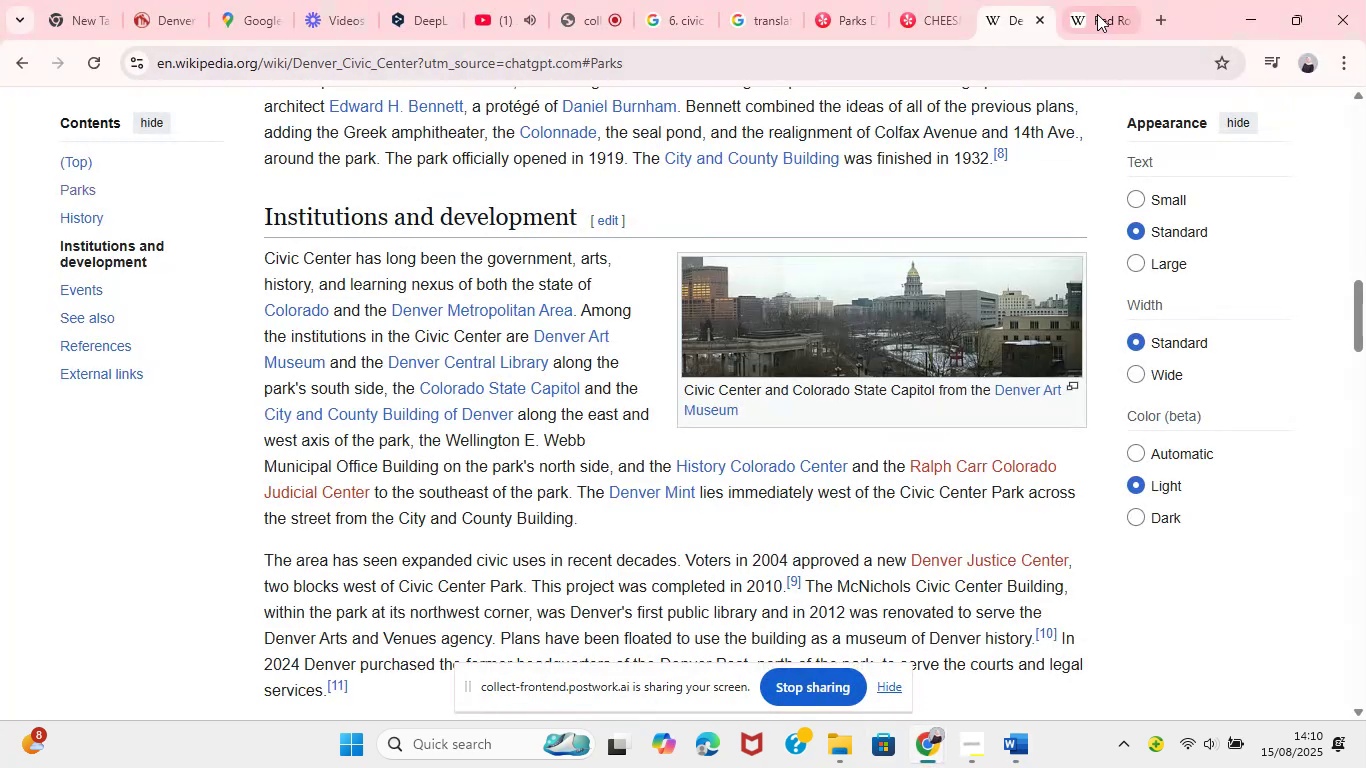 
left_click([1097, 9])
 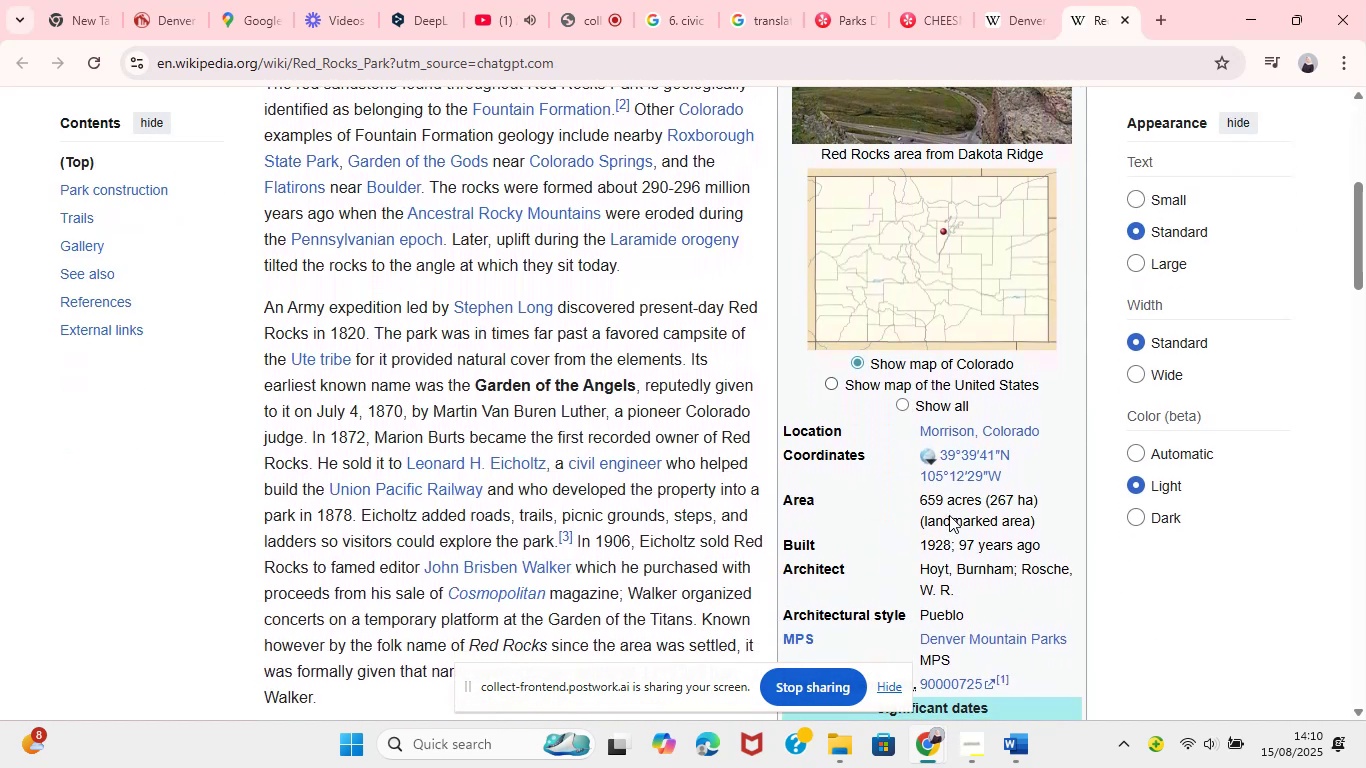 
wait(13.78)
 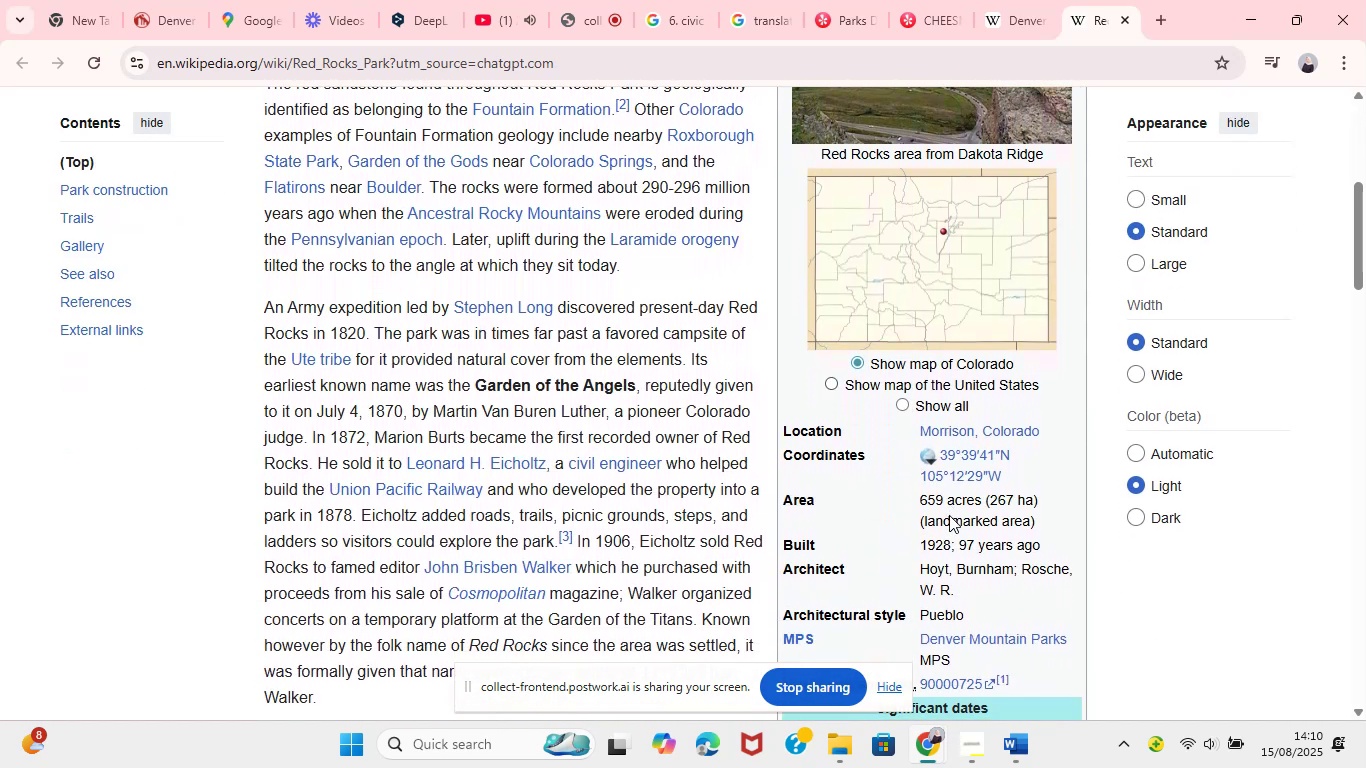 
left_click([1024, 760])
 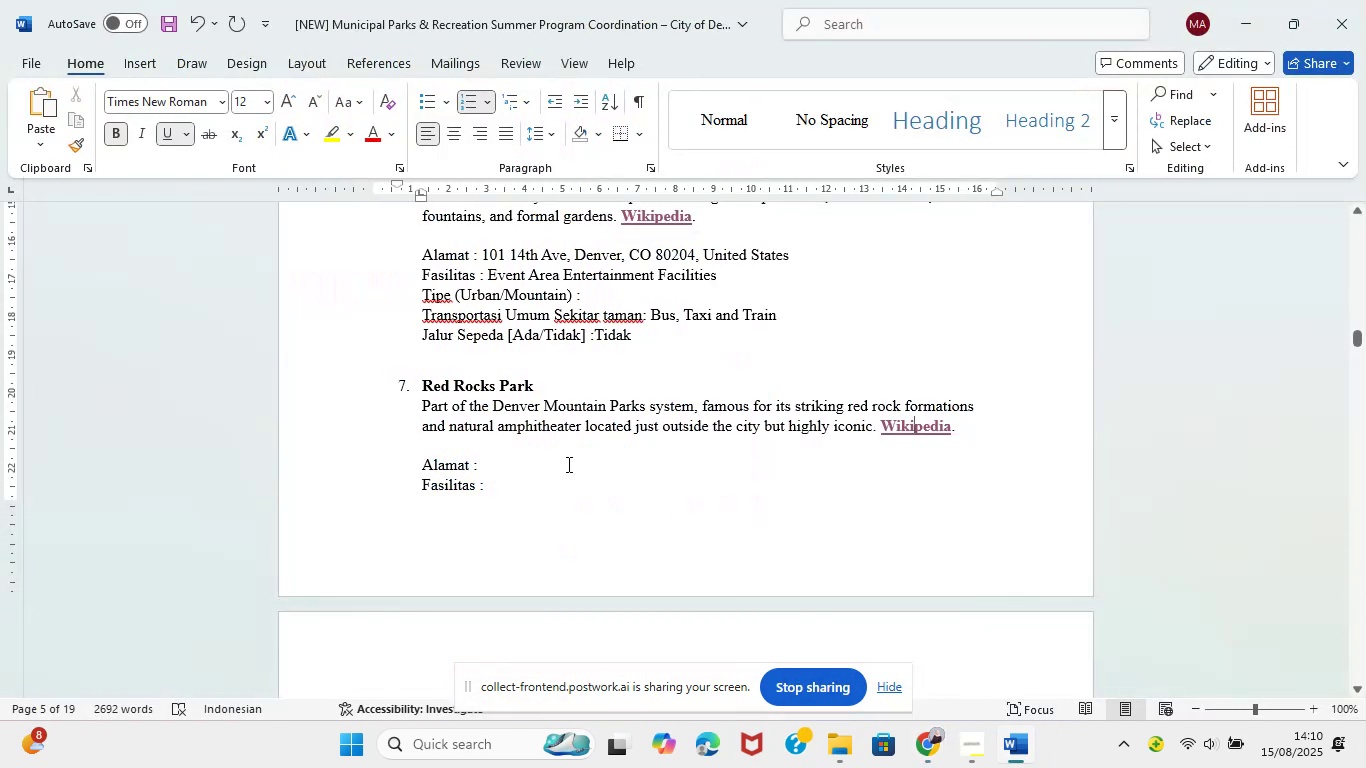 
left_click([567, 464])
 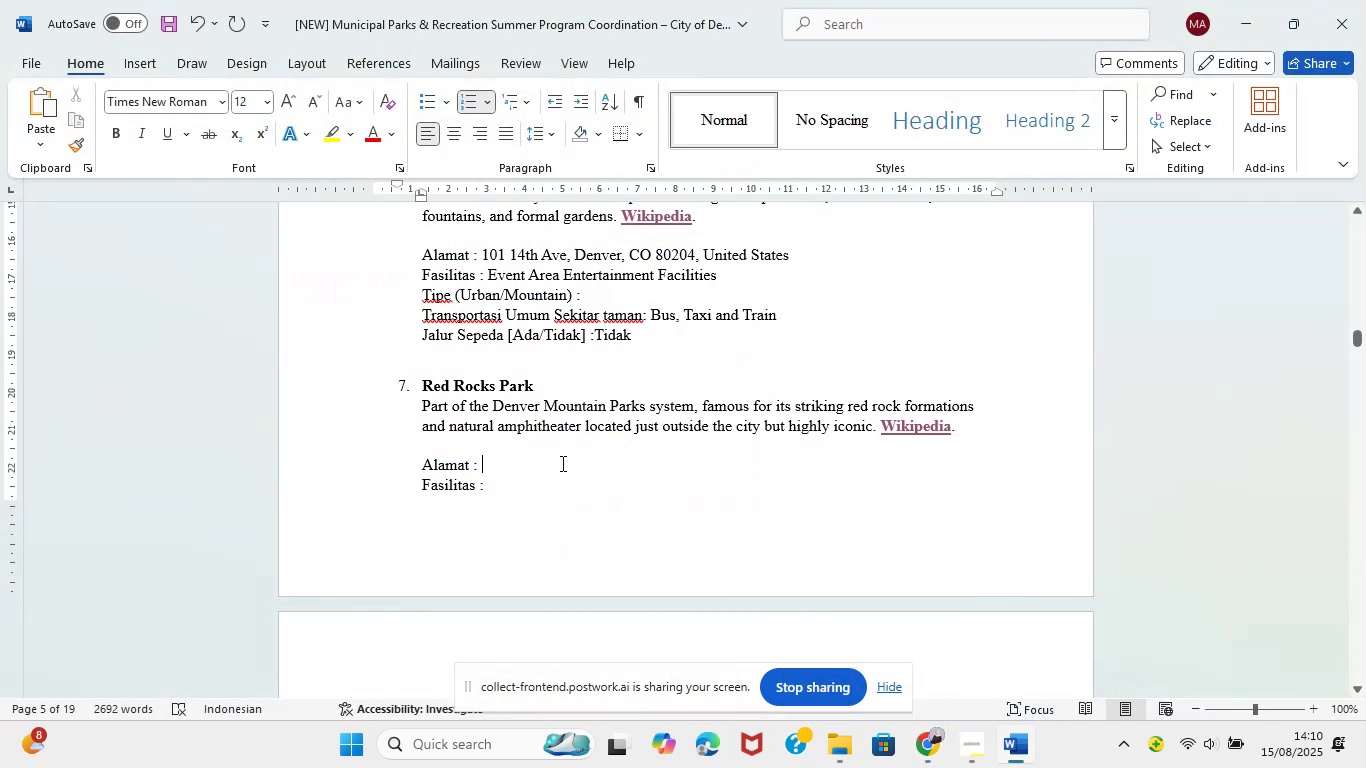 
type(Morrison Clrado)
 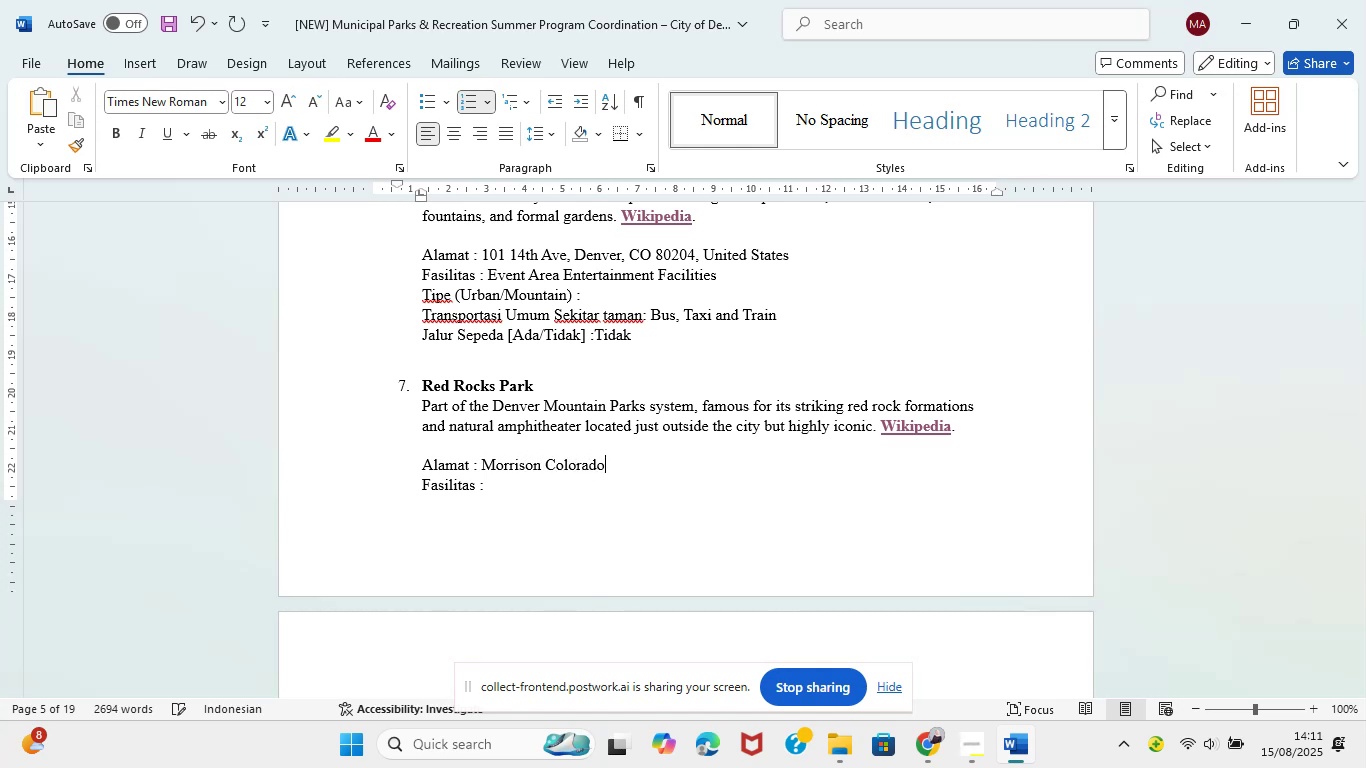 
left_click([545, 483])
 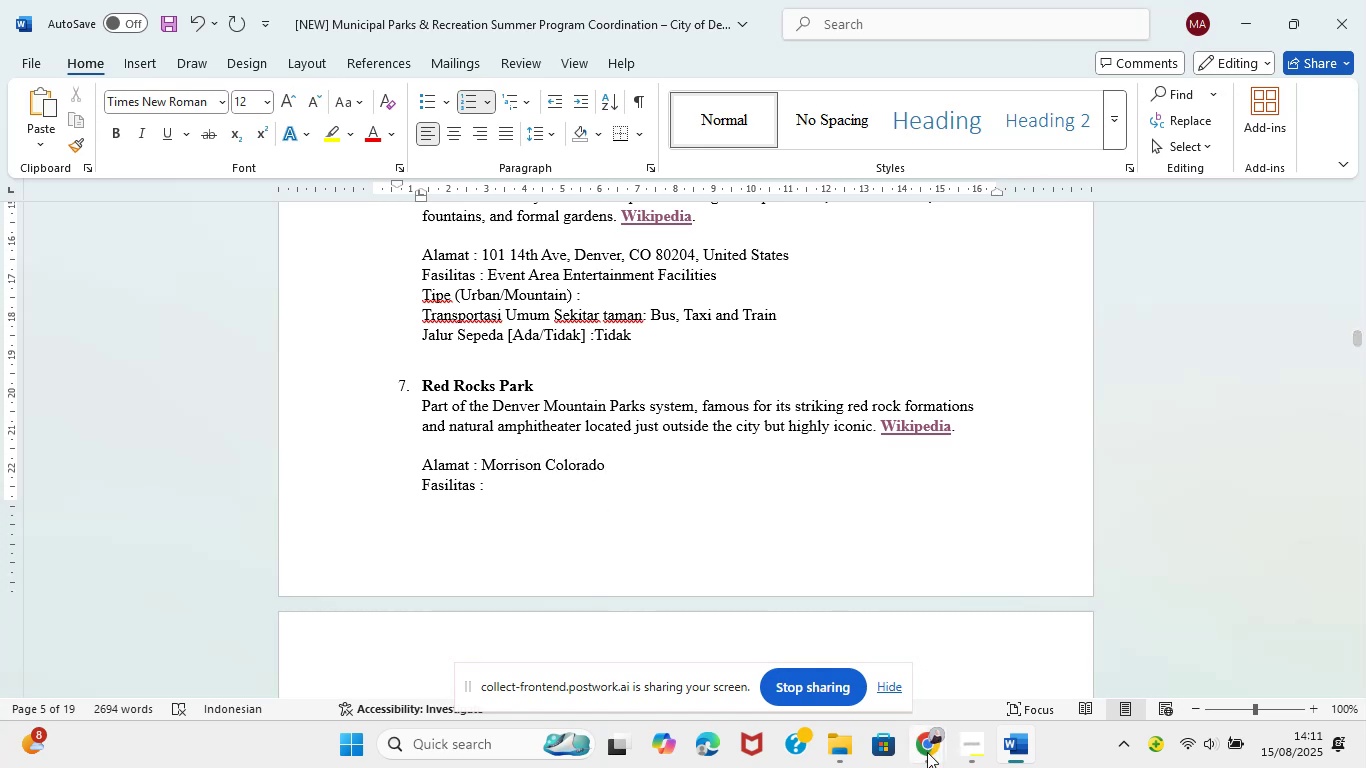 
left_click([927, 753])
 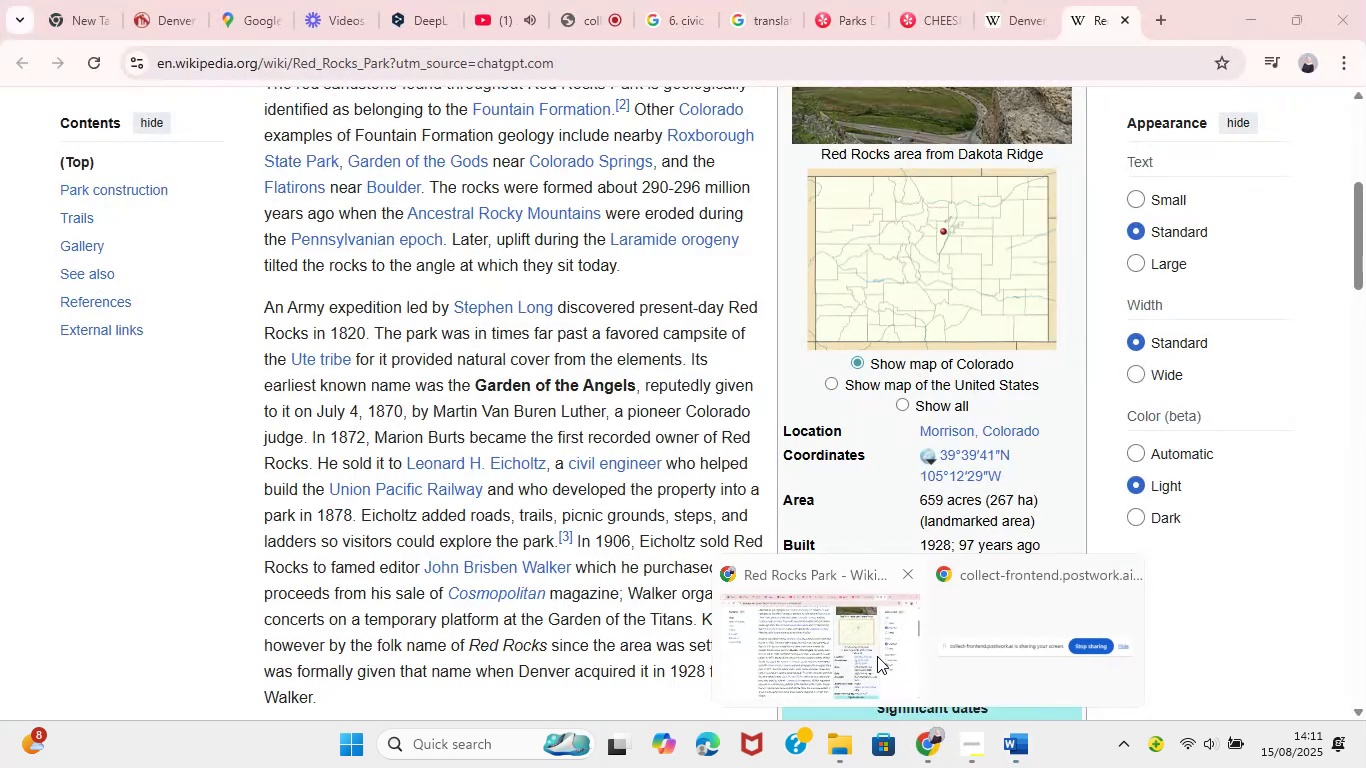 
left_click([876, 657])
 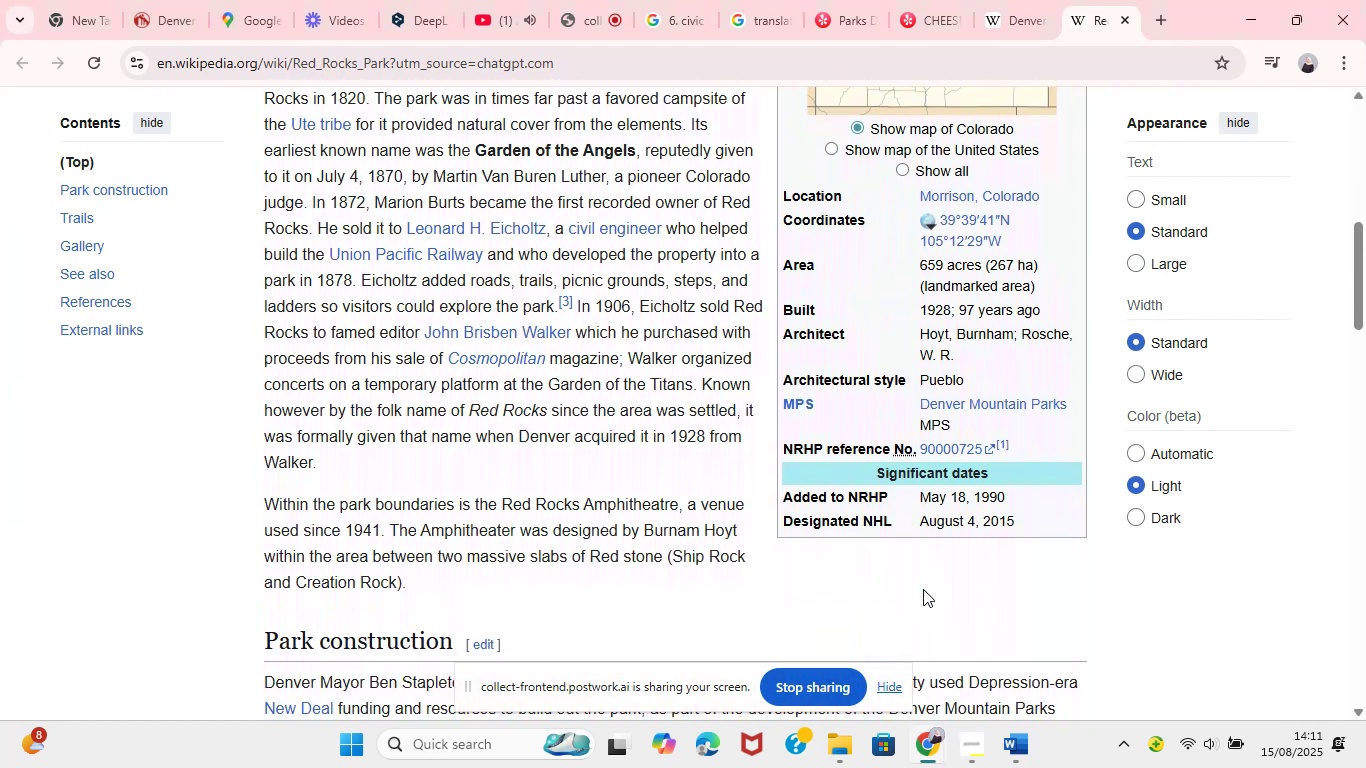 
wait(12.99)
 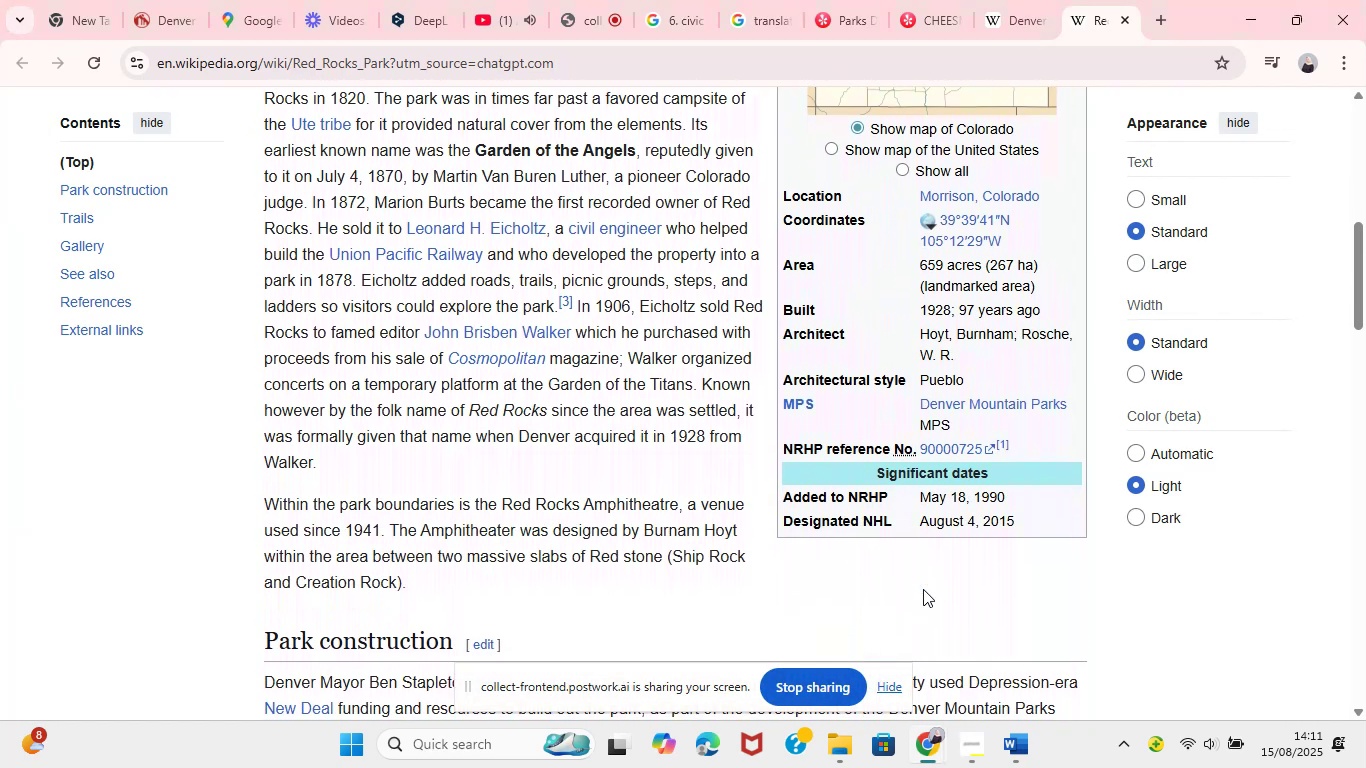 
scroll: coordinate [388, 181], scroll_direction: up, amount: 1.0
 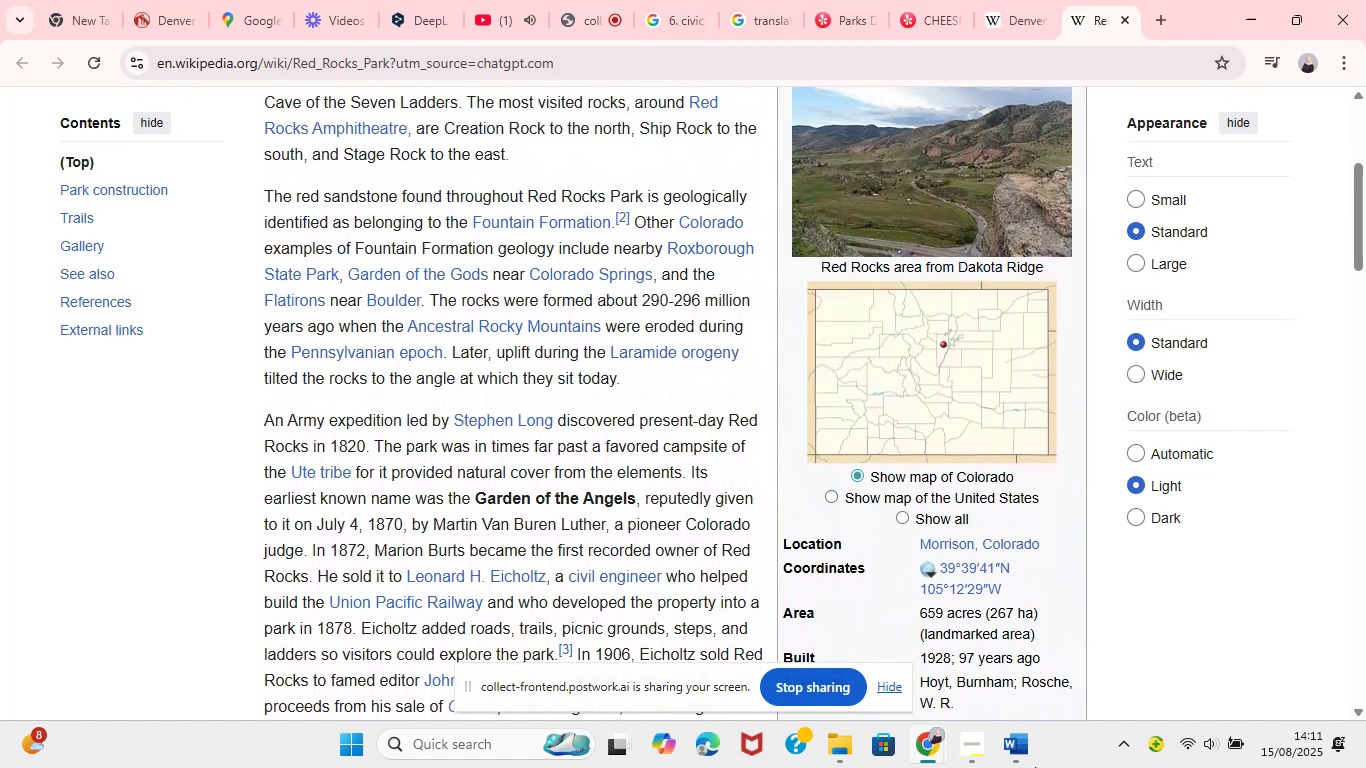 
left_click([923, 755])
 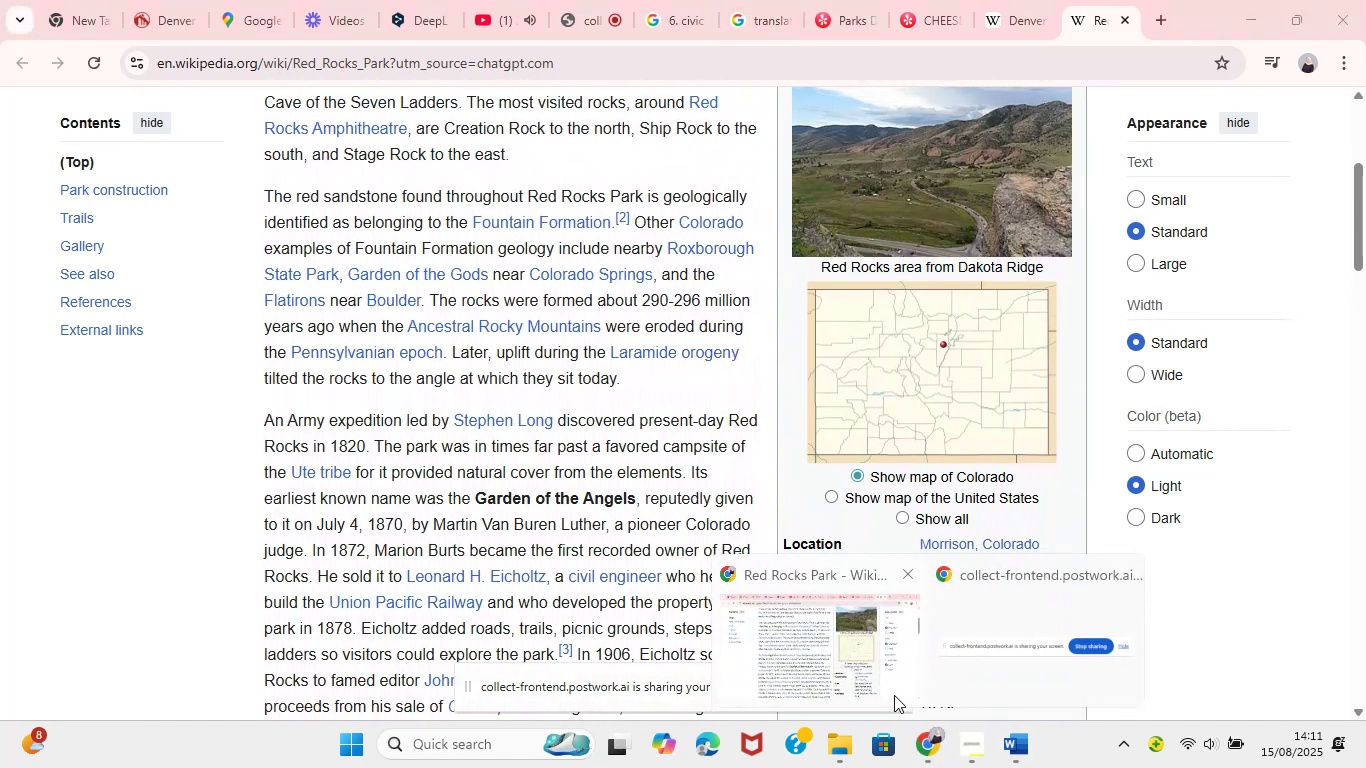 
left_click([852, 682])
 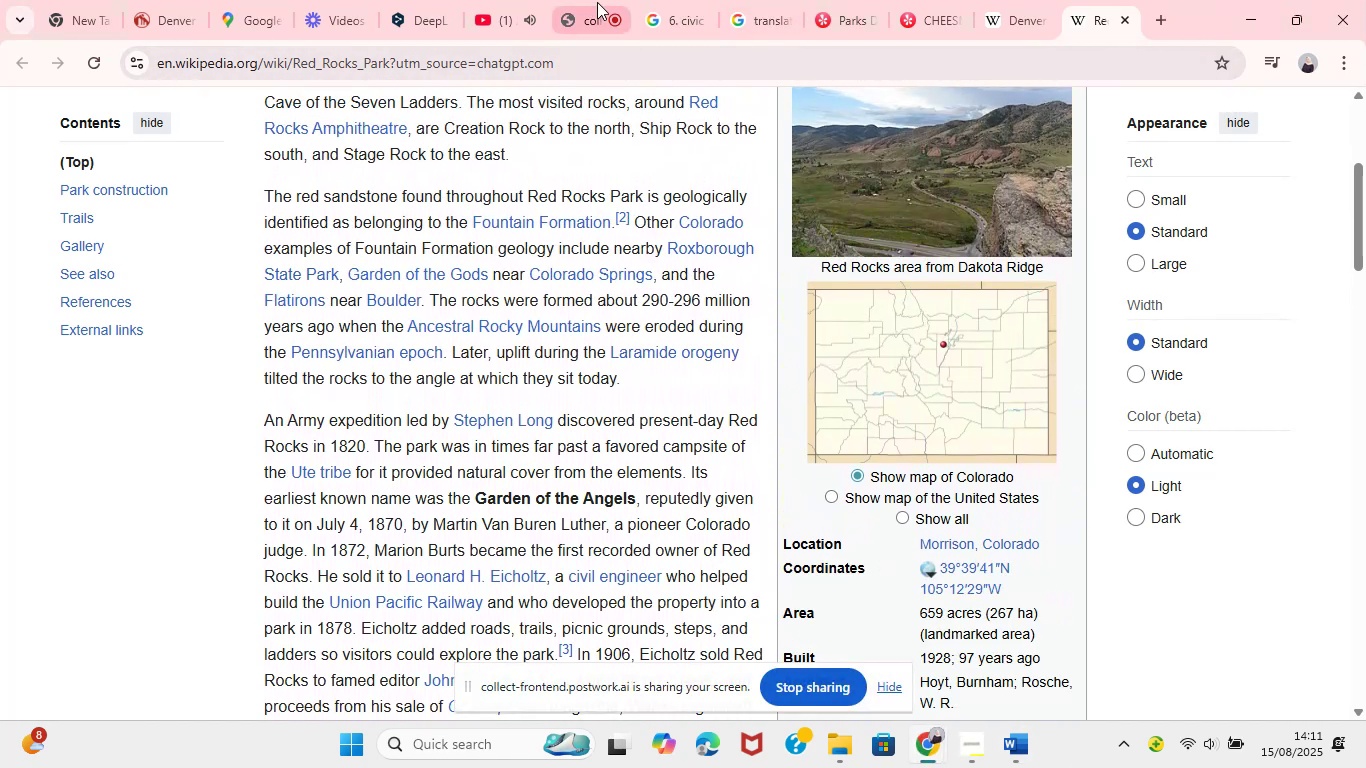 
left_click([609, 0])
 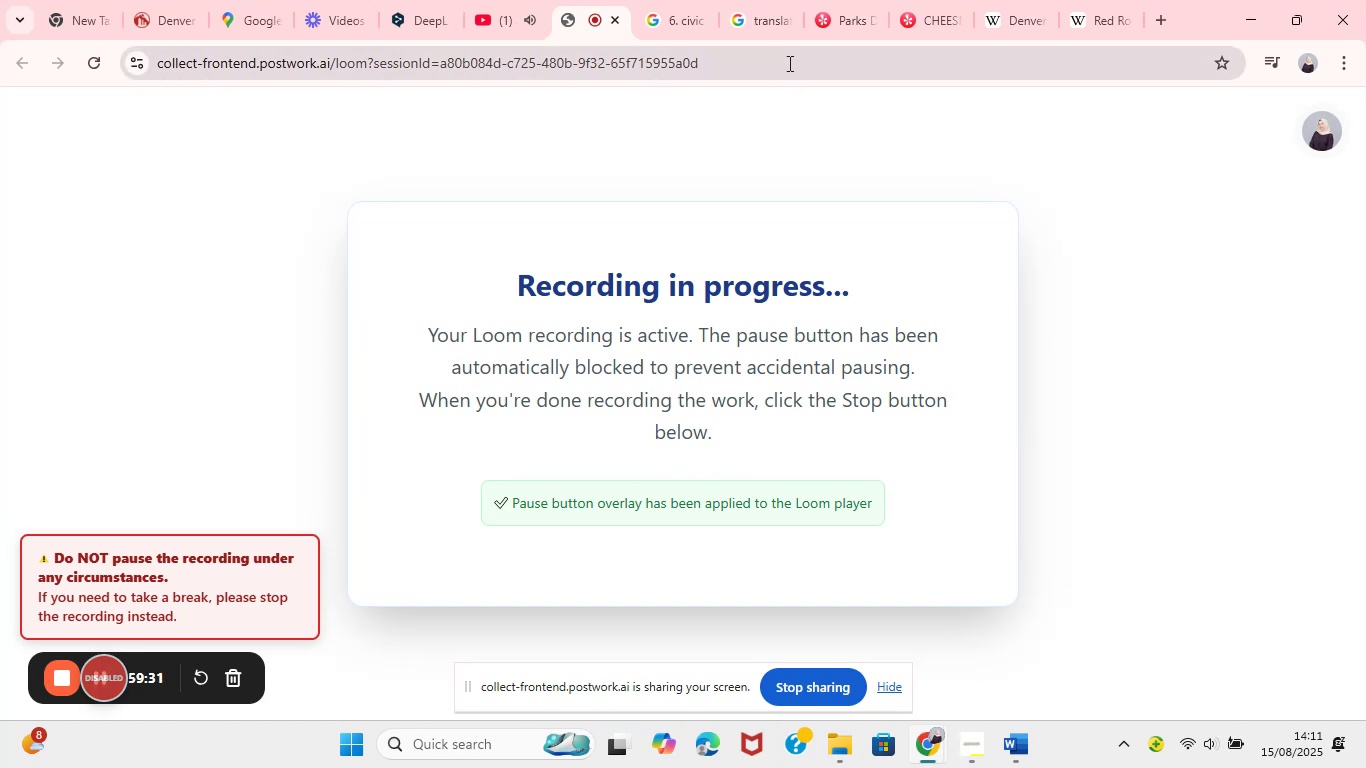 
left_click([1090, 0])
 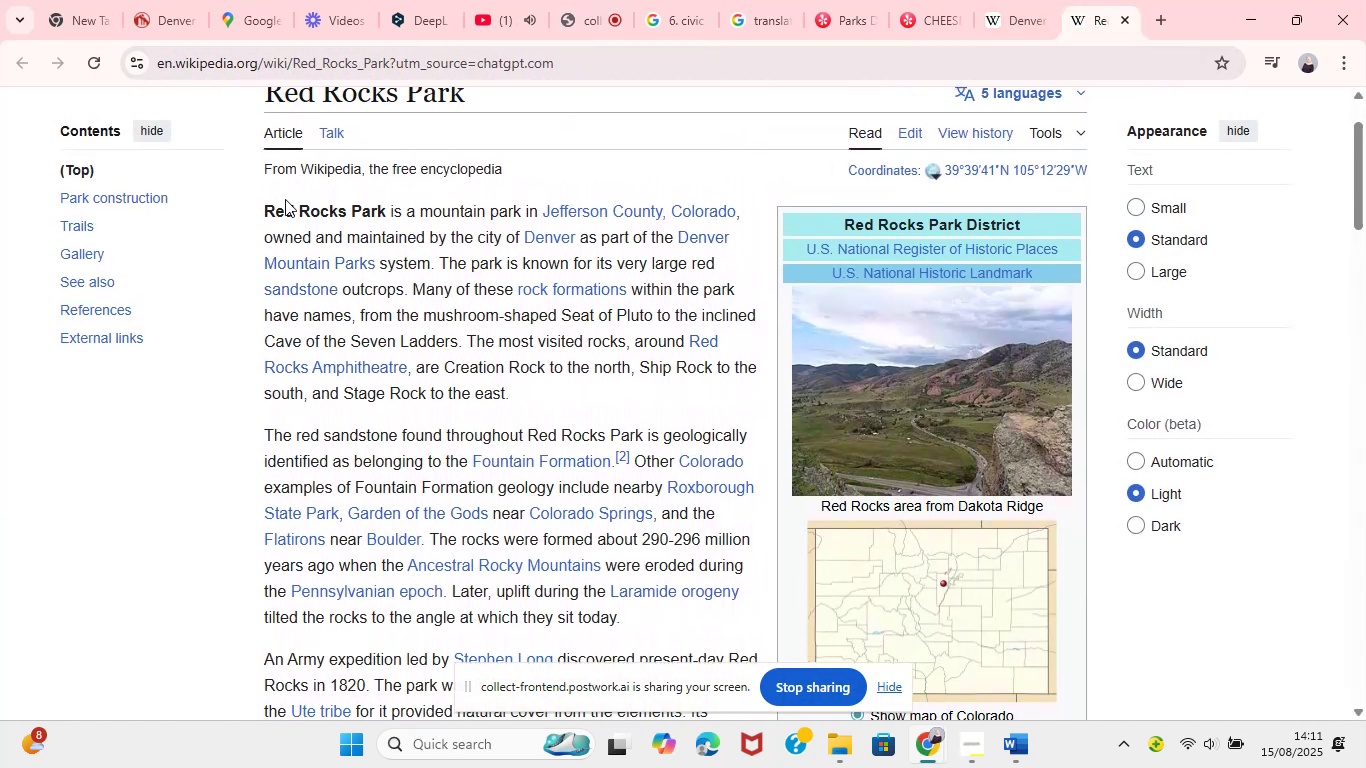 
left_click_drag(start_coordinate=[261, 218], to_coordinate=[470, 600])
 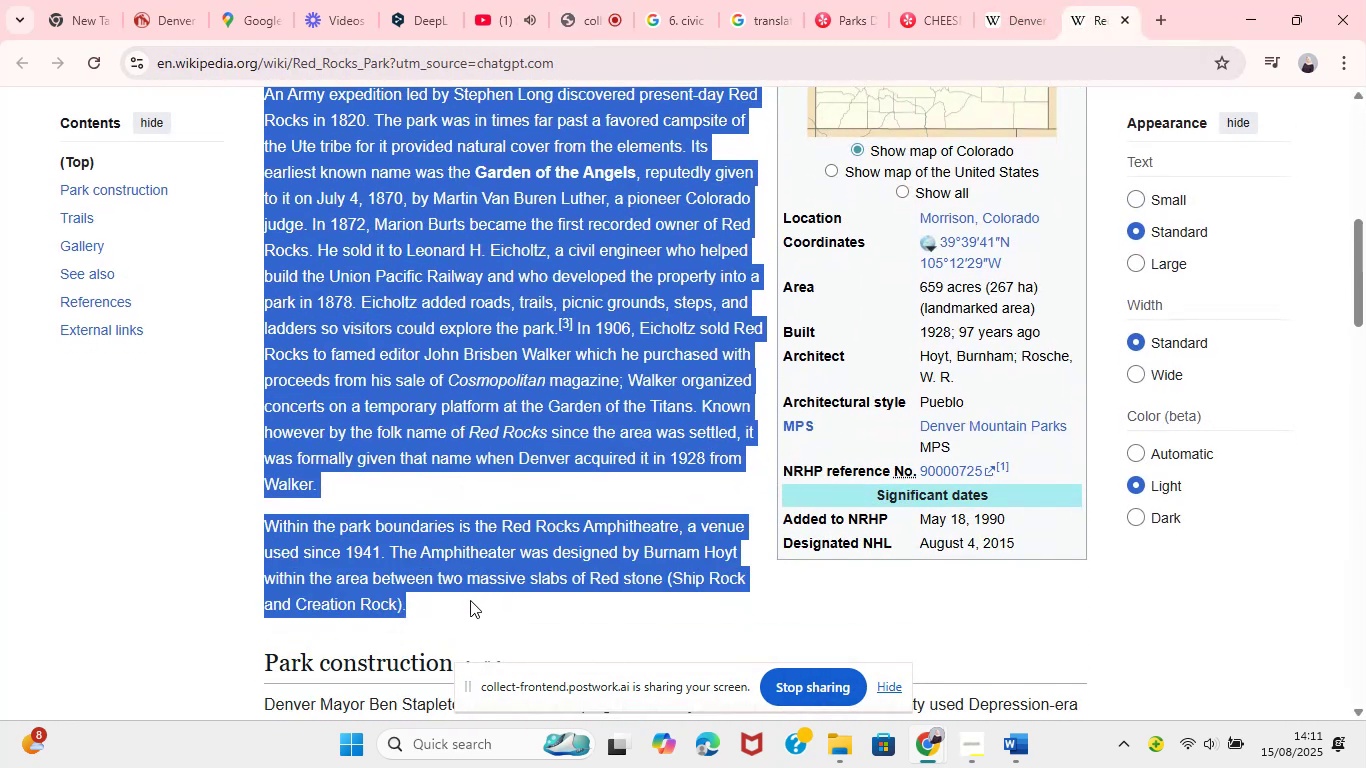 
key(Control+C)
 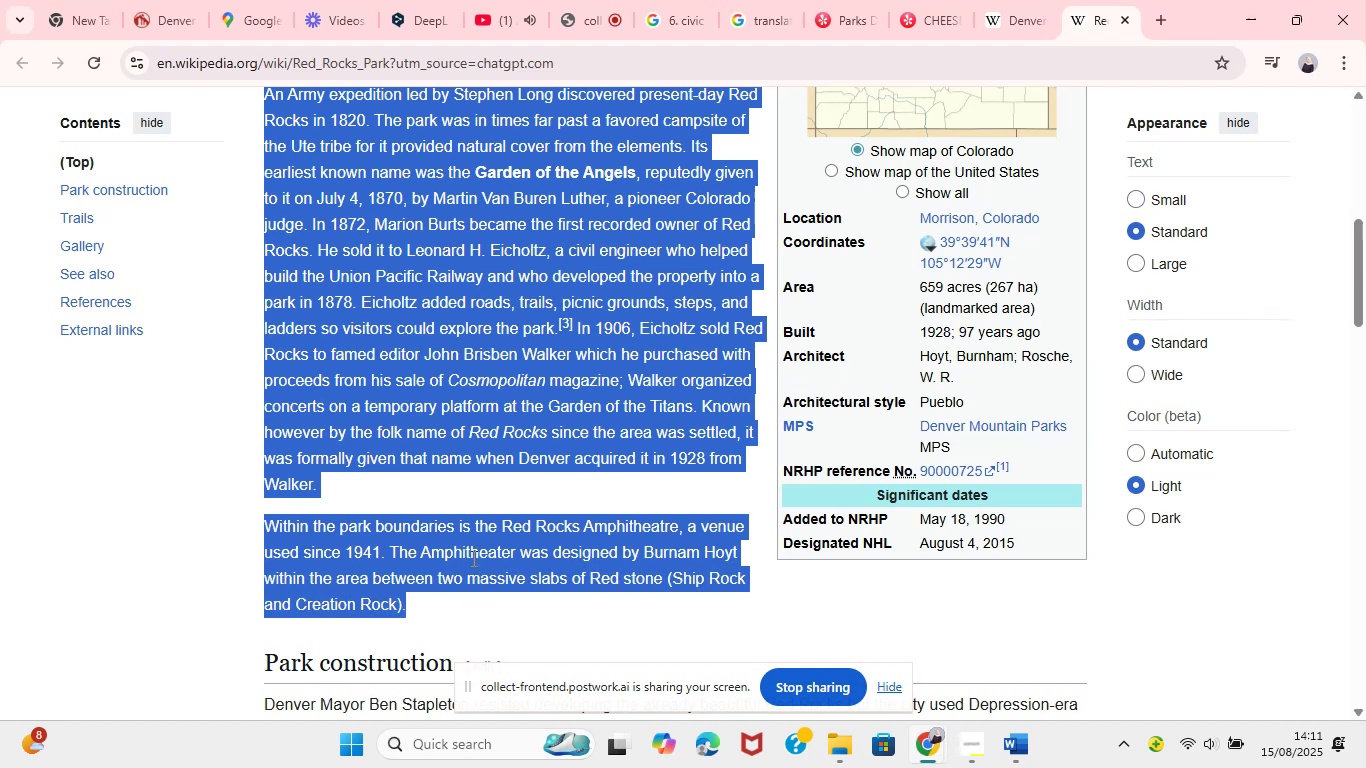 
key(Control+C)
 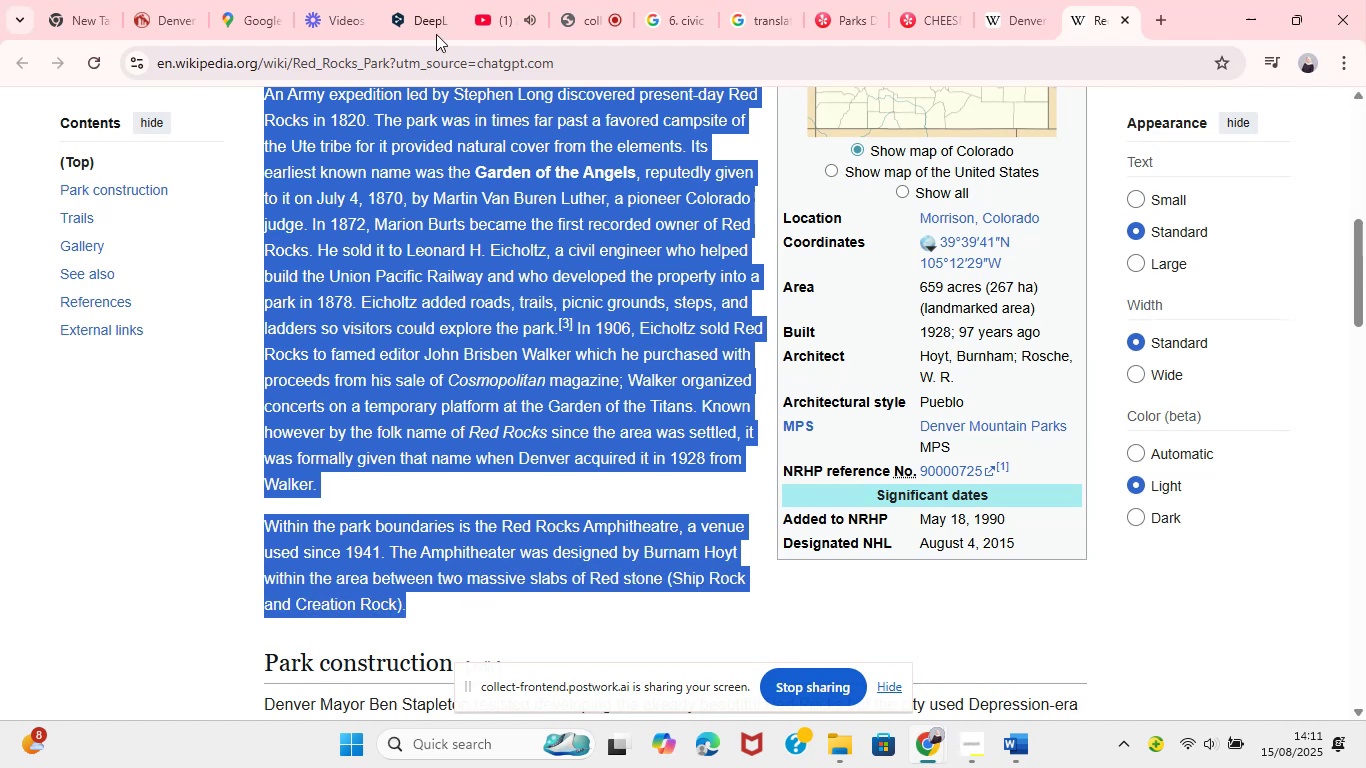 
left_click([438, 0])
 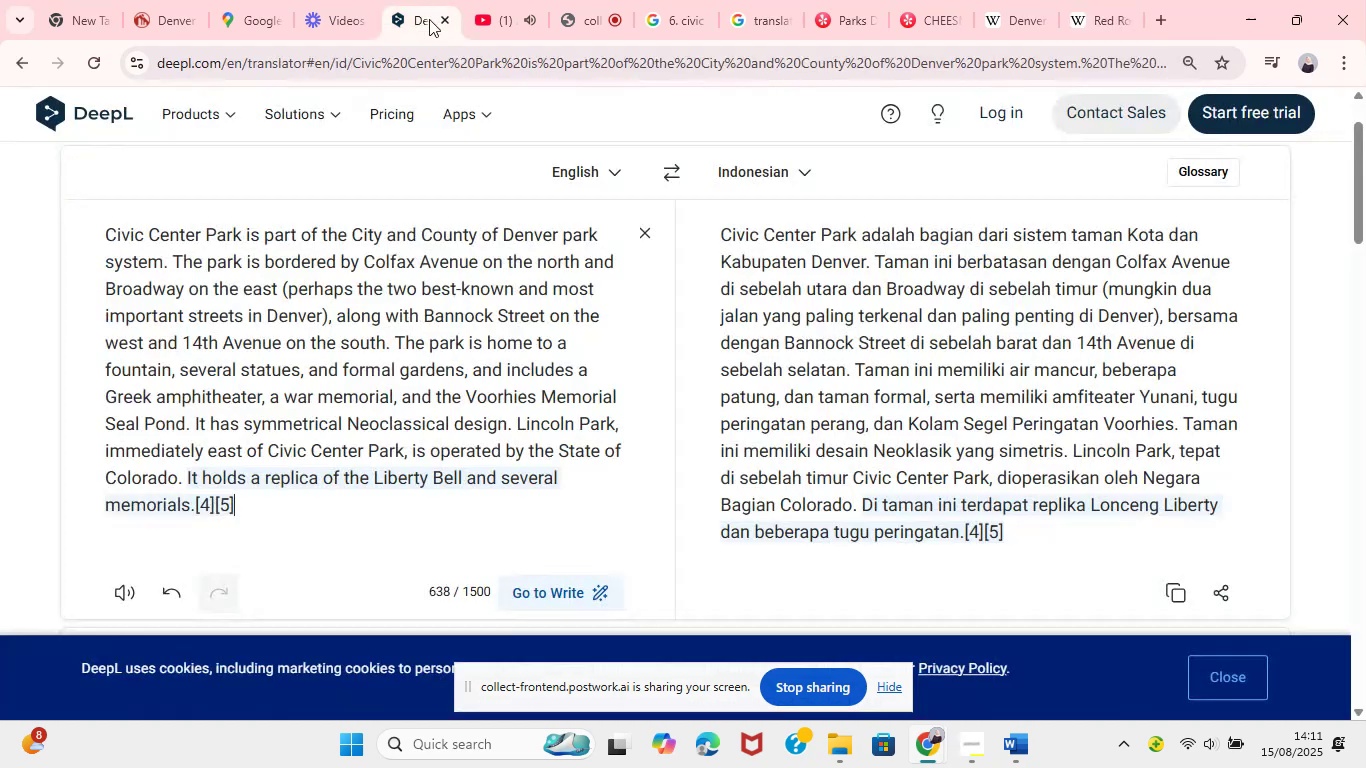 
left_click([369, 327])
 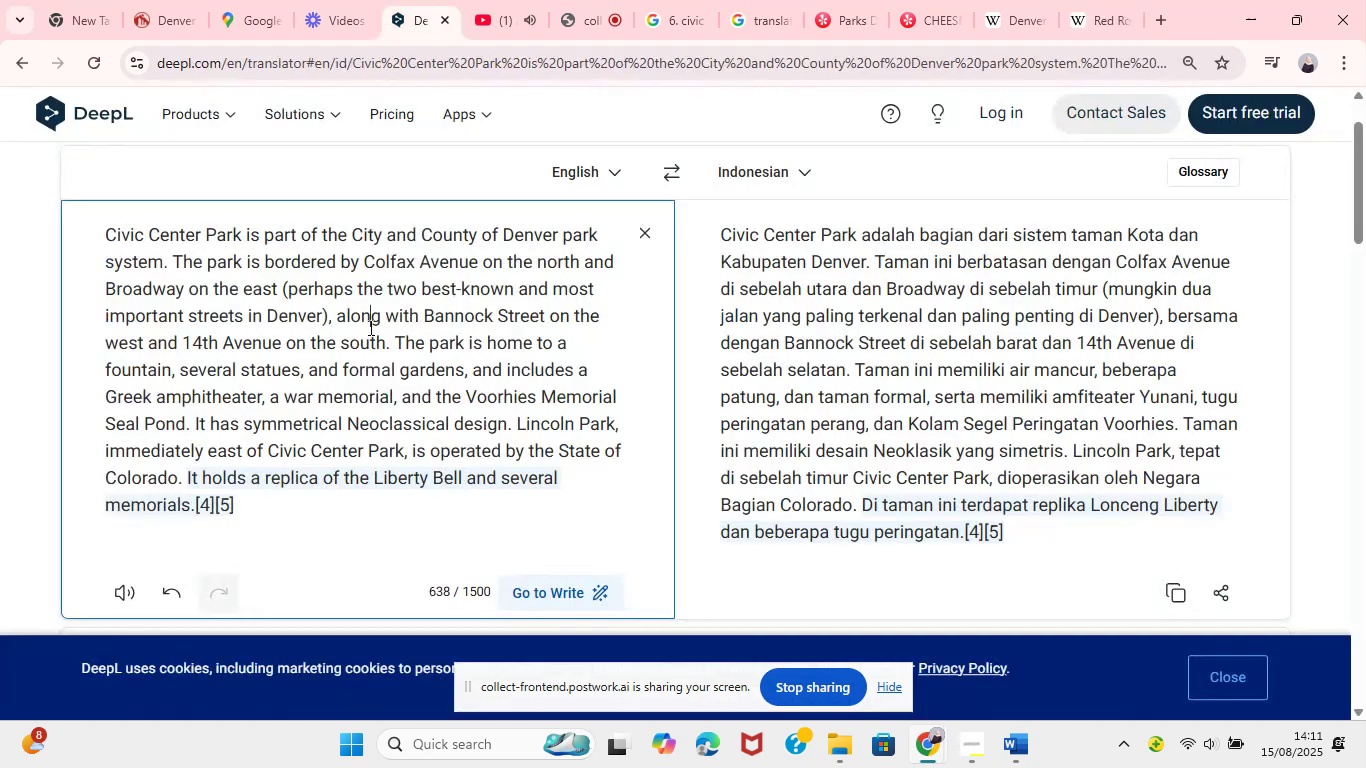 
key(Control+A)
 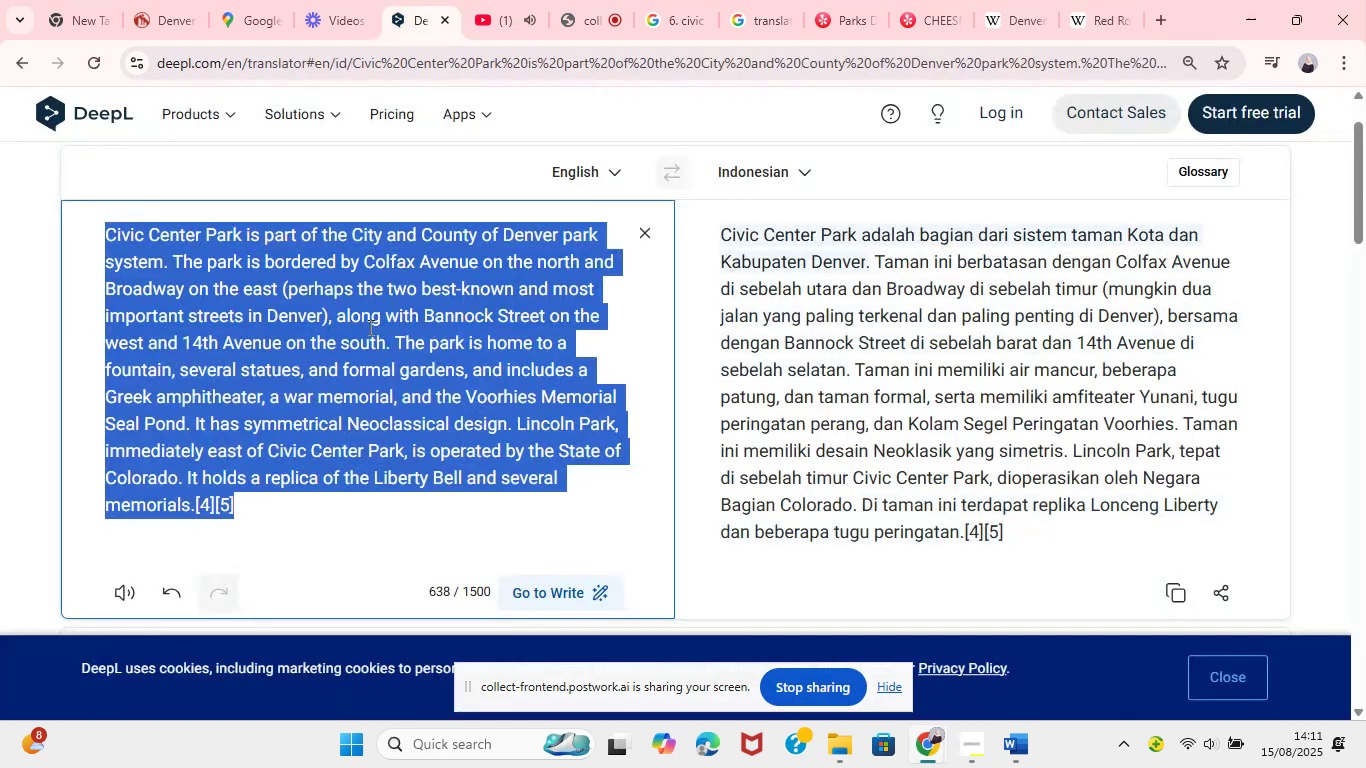 
key(Control+V)
 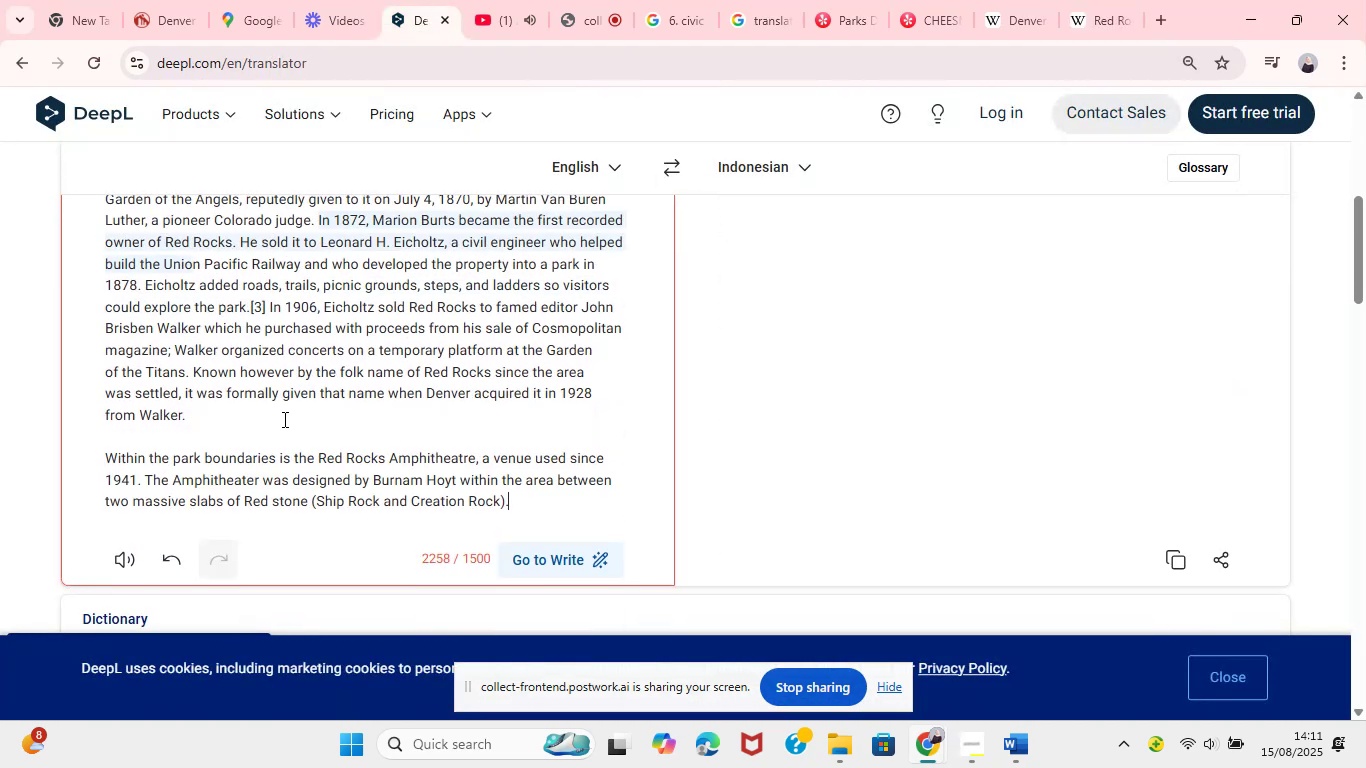 
wait(6.38)
 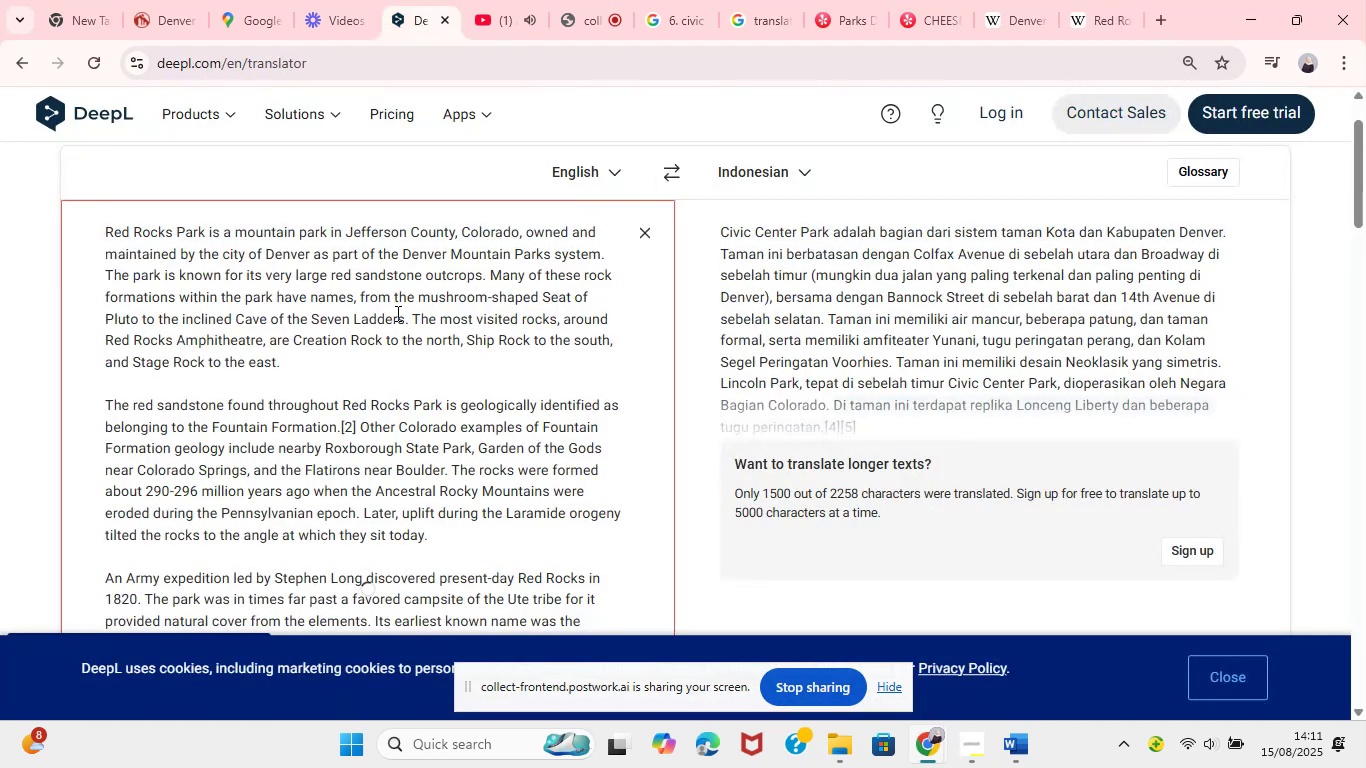 
left_click_drag(start_coordinate=[109, 260], to_coordinate=[624, 662])
 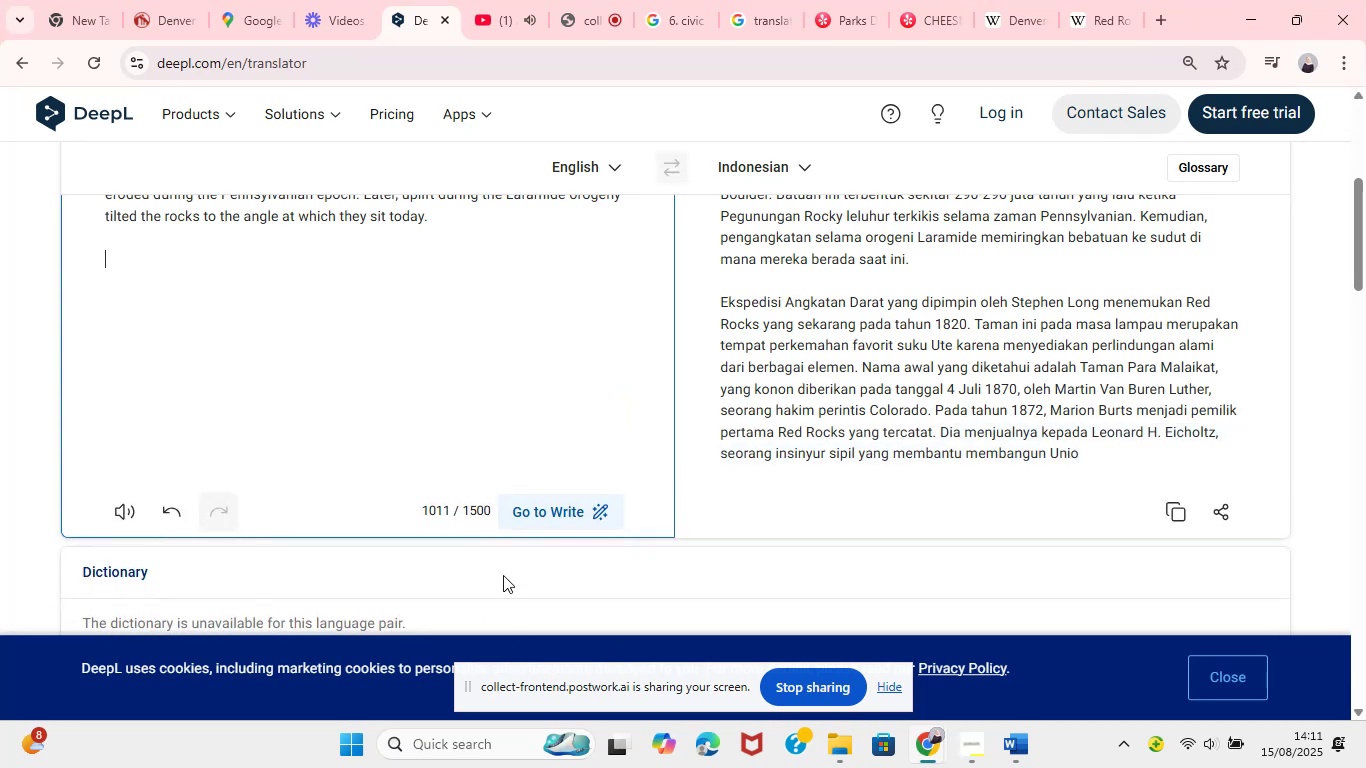 
key(Backspace)
 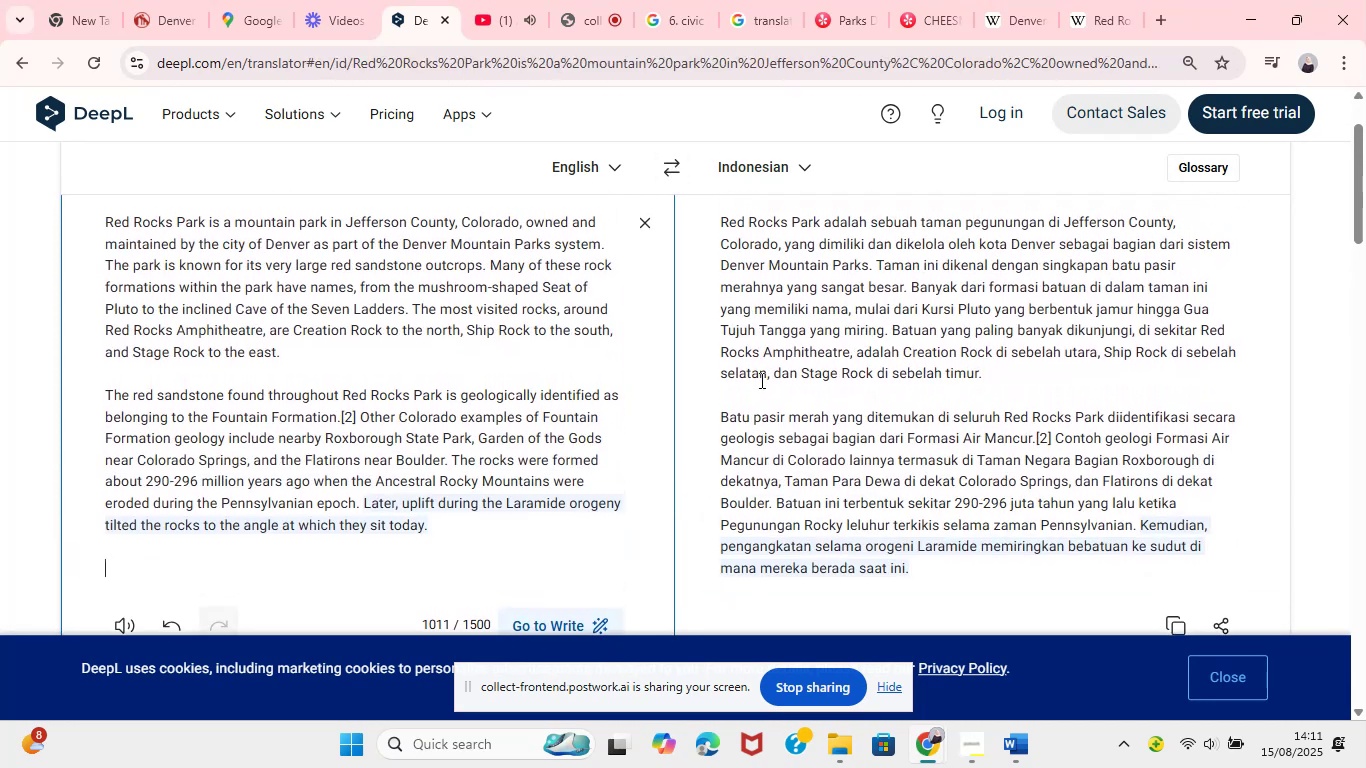 
left_click([760, 380])
 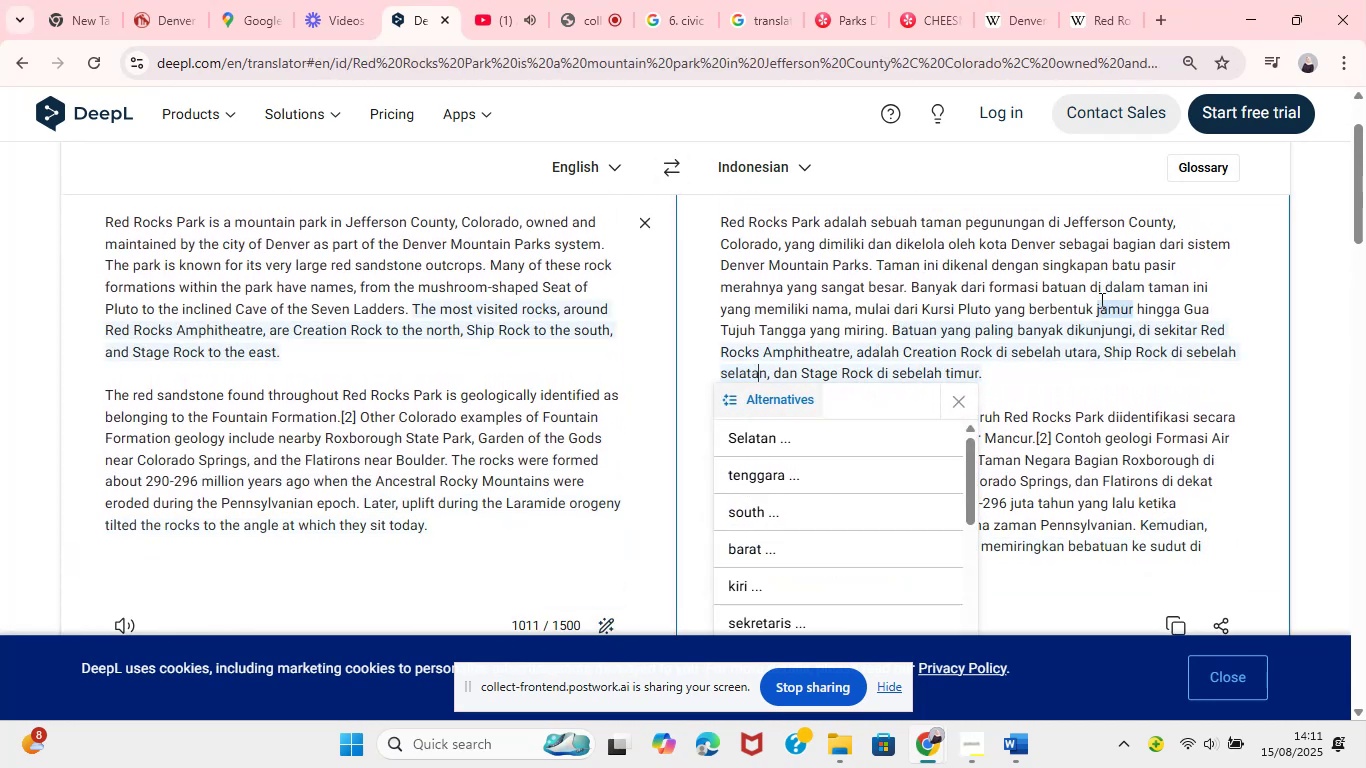 